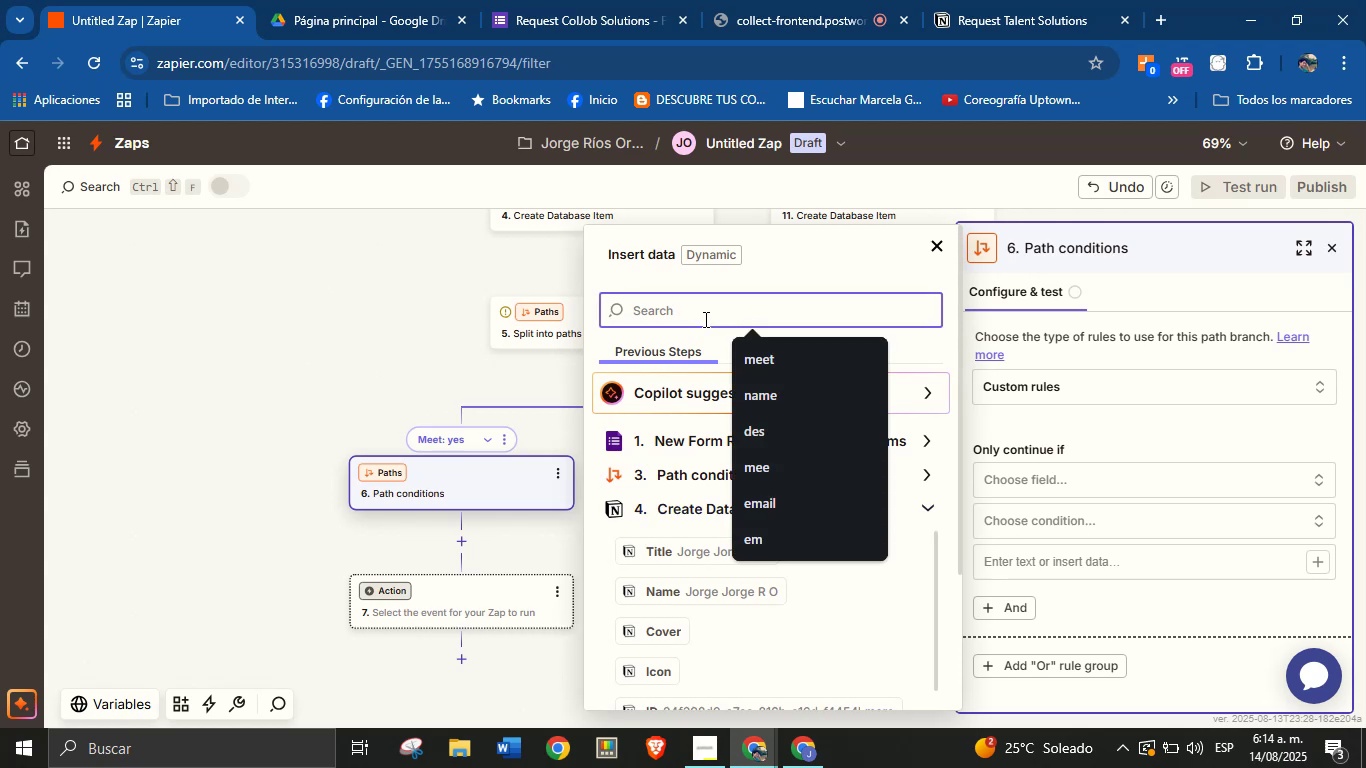 
type(meet)
 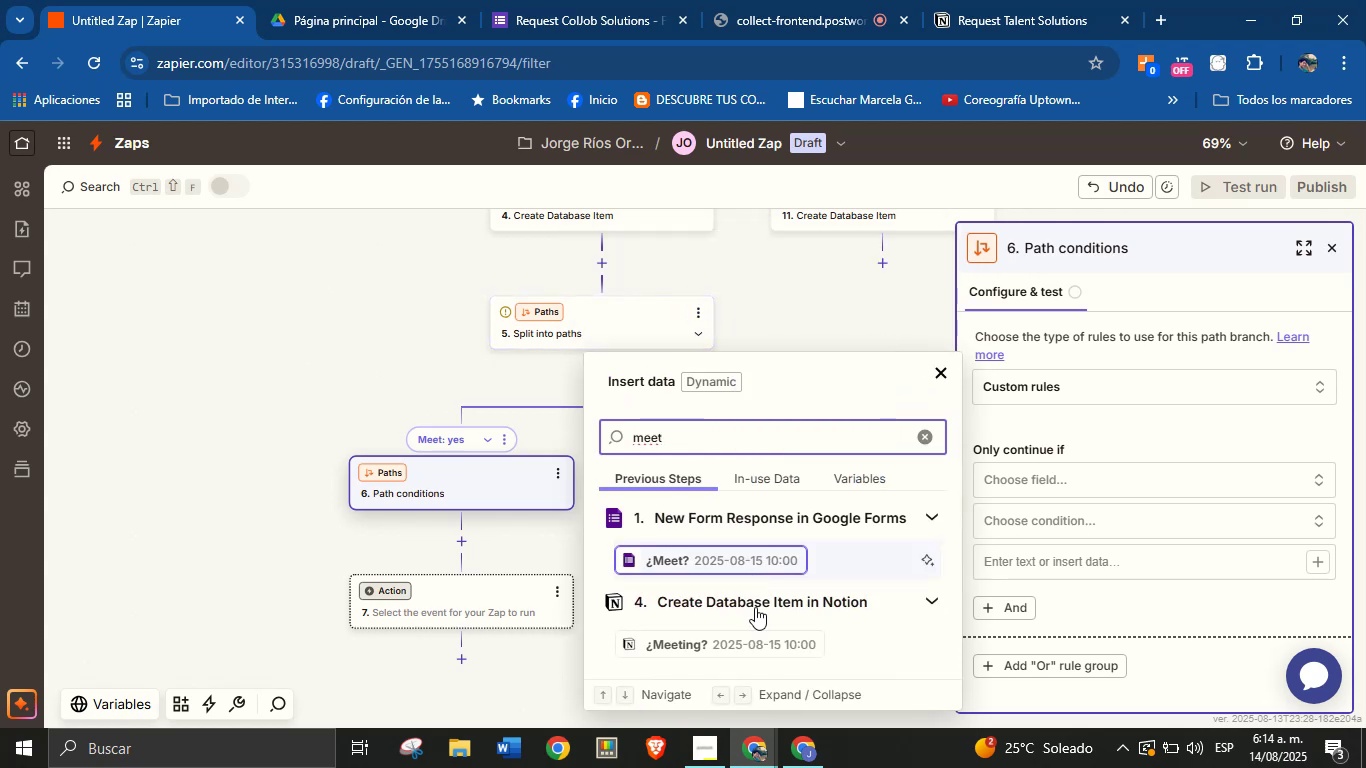 
left_click([756, 646])
 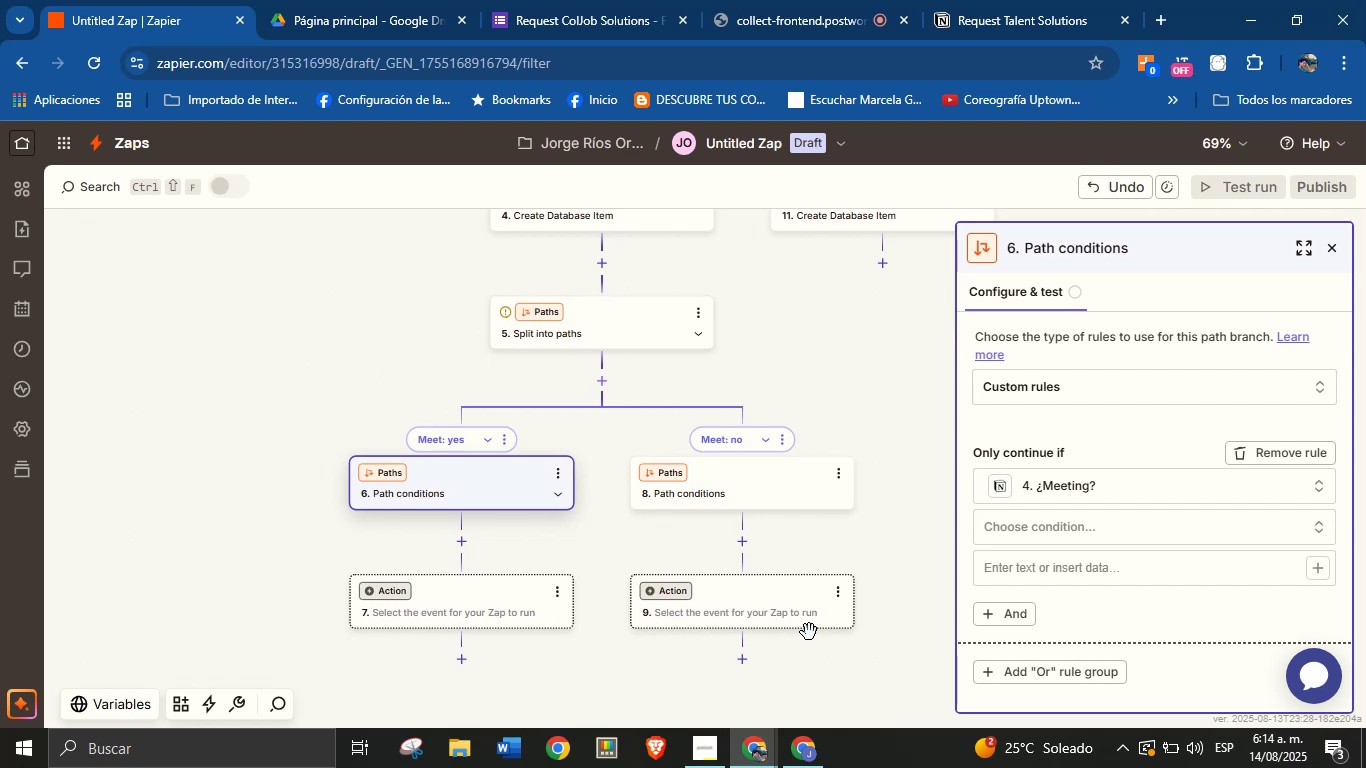 
wait(30.99)
 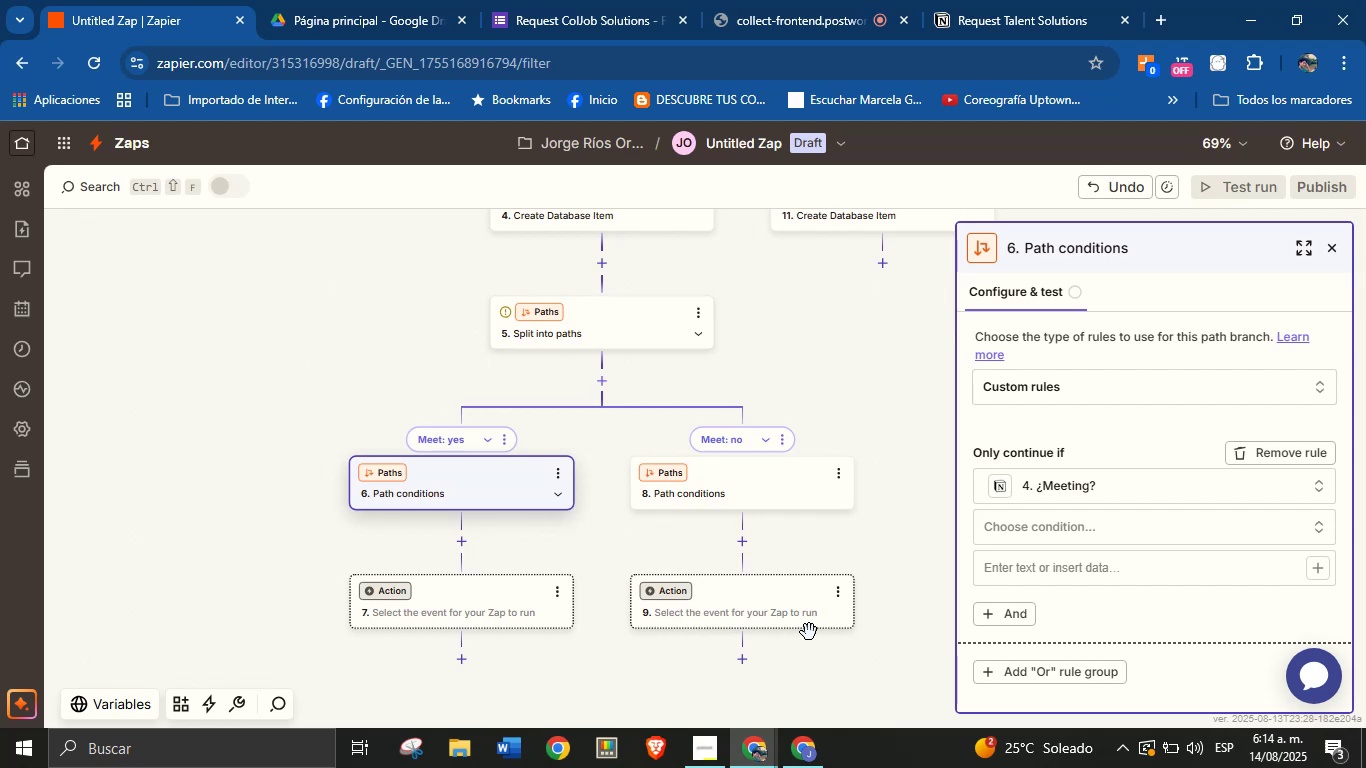 
left_click([1098, 525])
 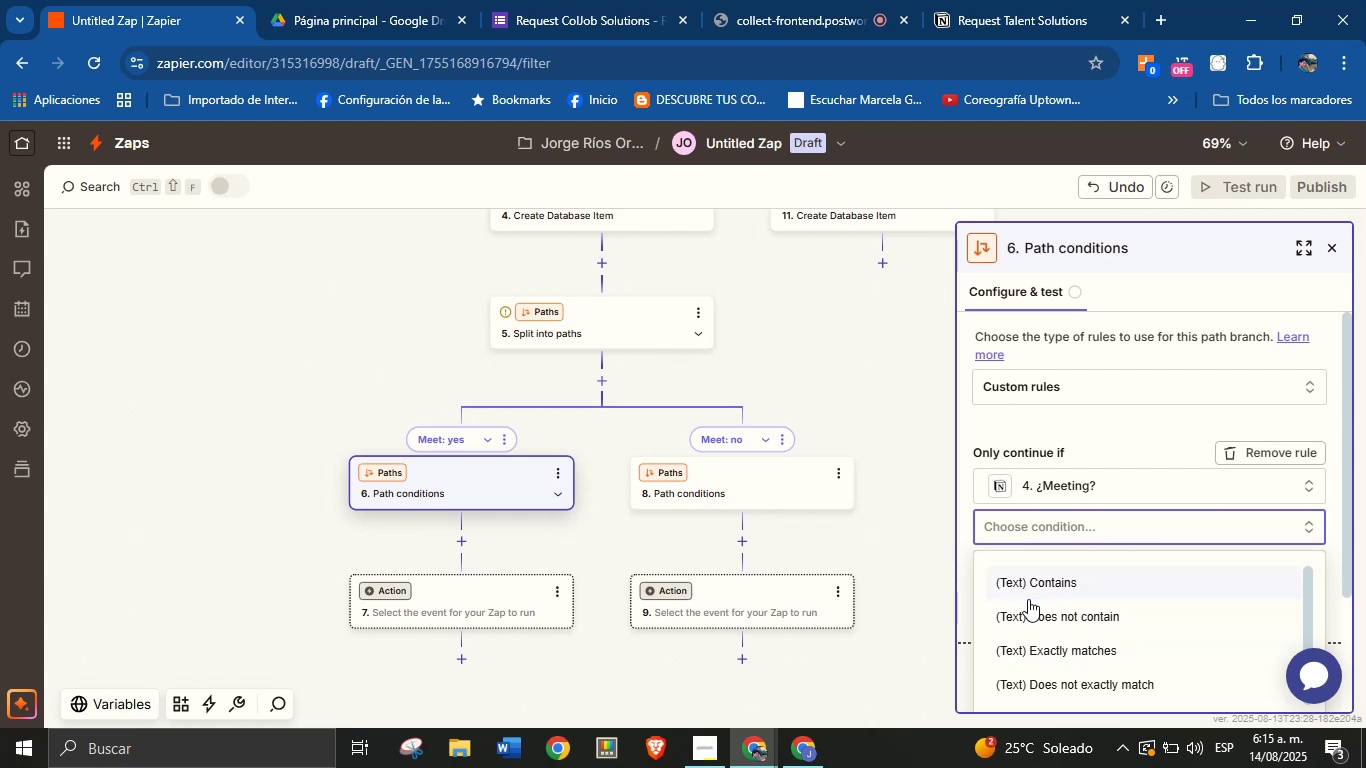 
wait(18.37)
 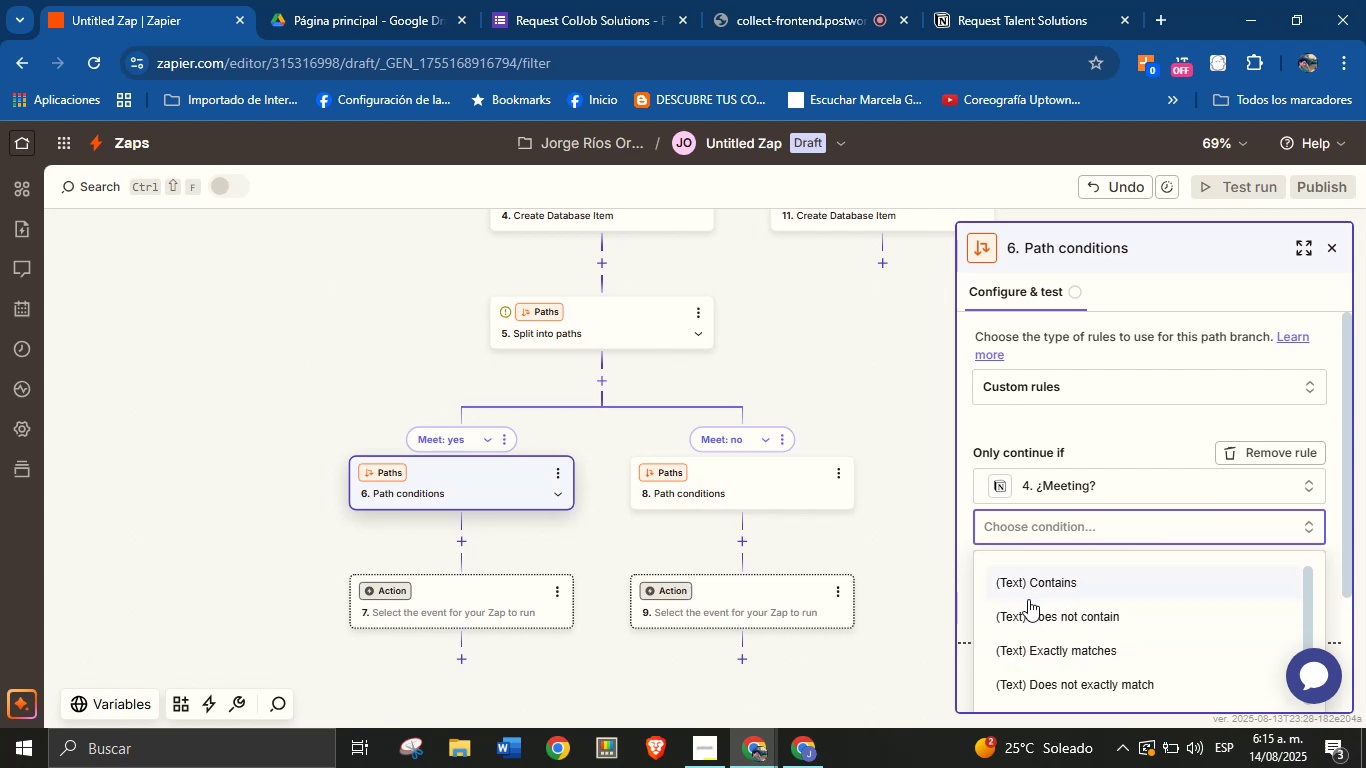 
scroll: coordinate [1107, 641], scroll_direction: down, amount: 9.0
 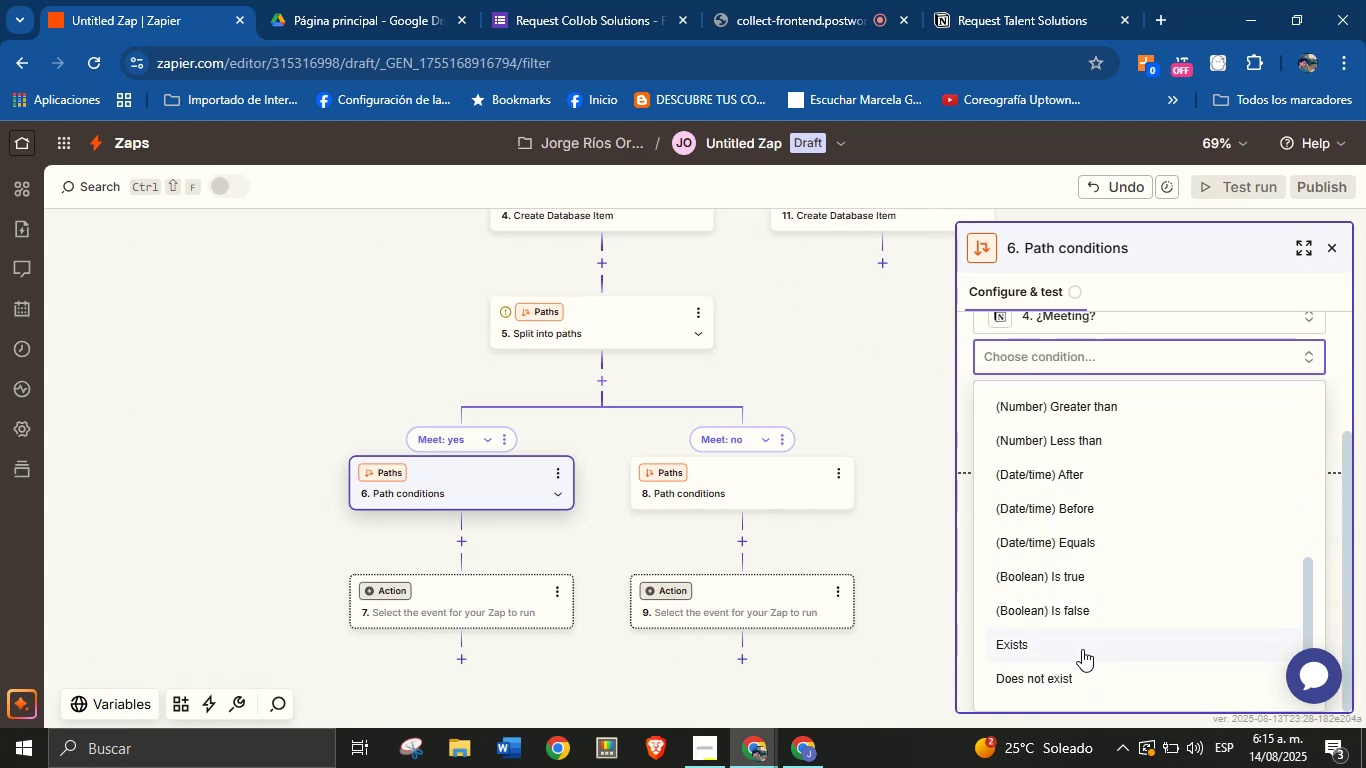 
left_click([1068, 640])
 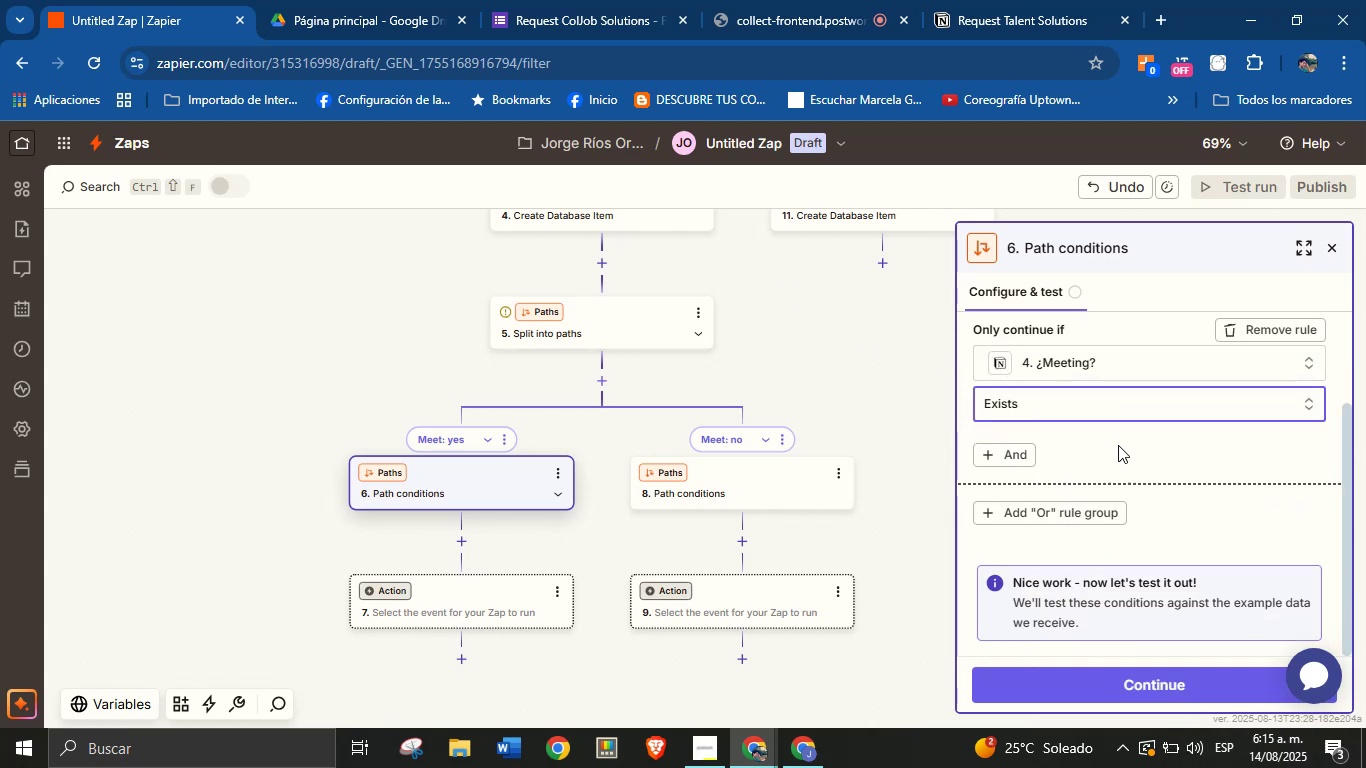 
left_click([1120, 443])
 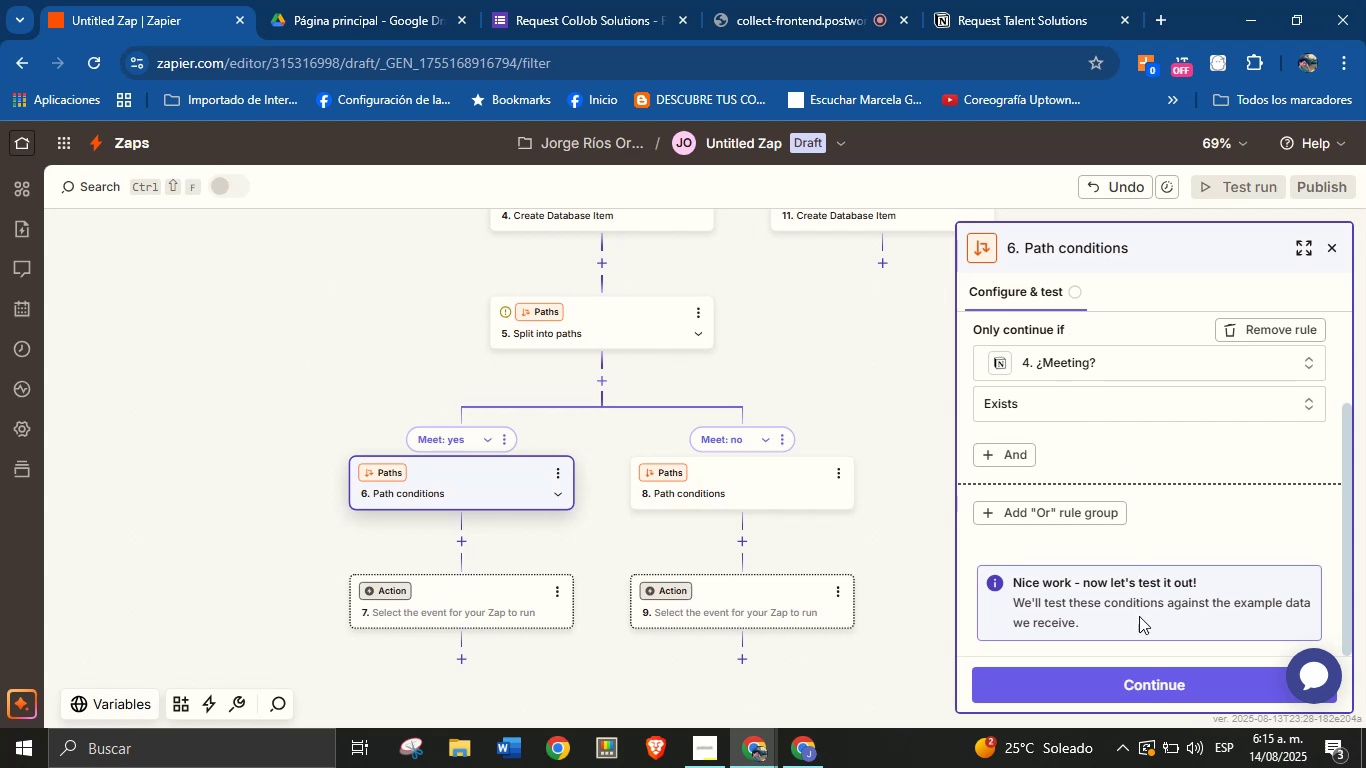 
left_click([1145, 680])
 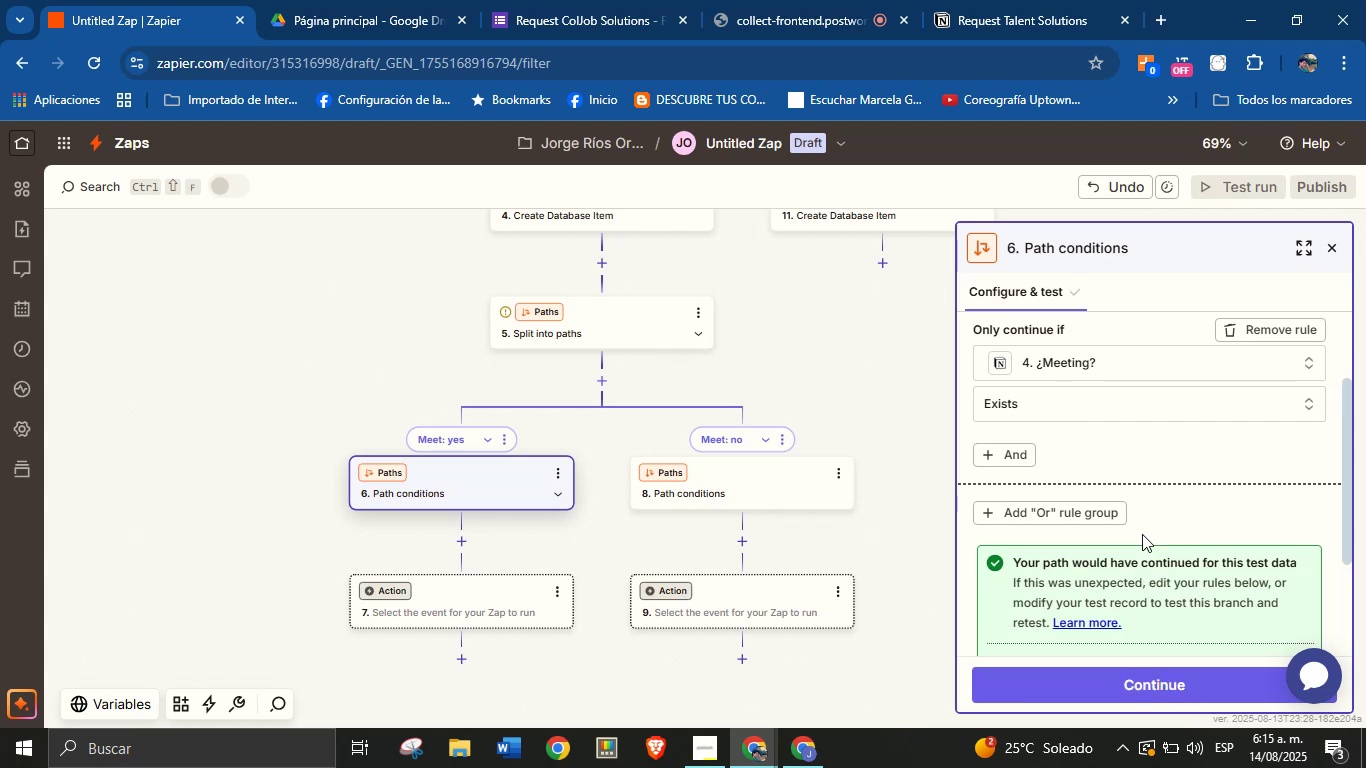 
scroll: coordinate [1133, 555], scroll_direction: down, amount: 2.0
 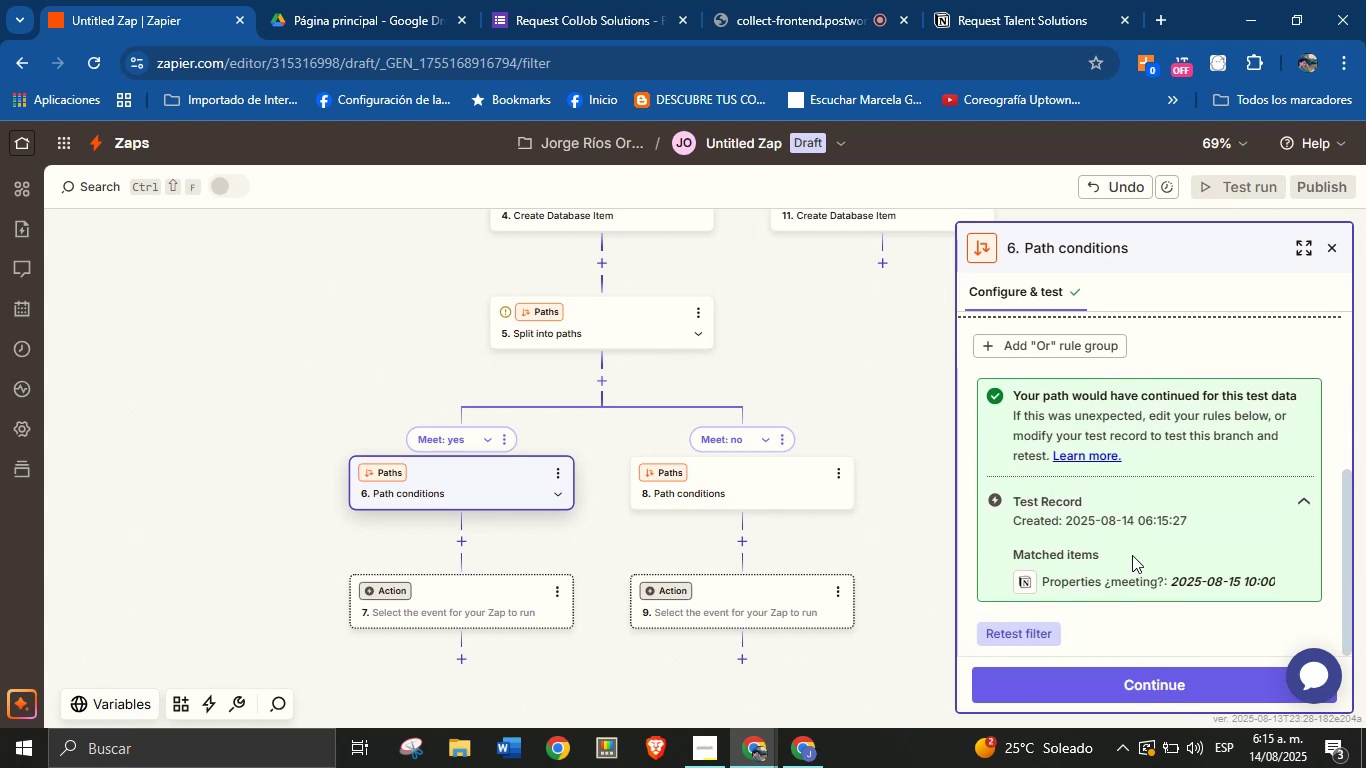 
scroll: coordinate [1103, 584], scroll_direction: none, amount: 0.0
 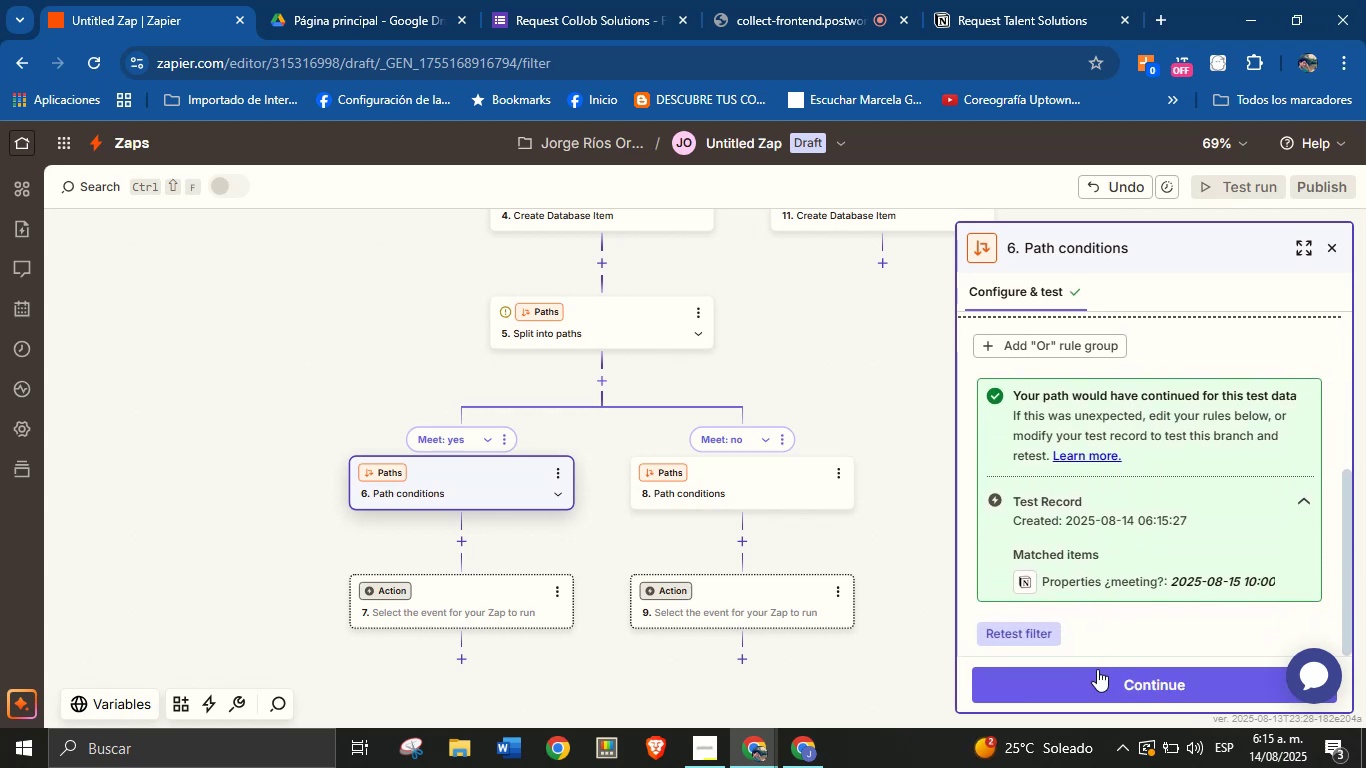 
left_click([1101, 682])
 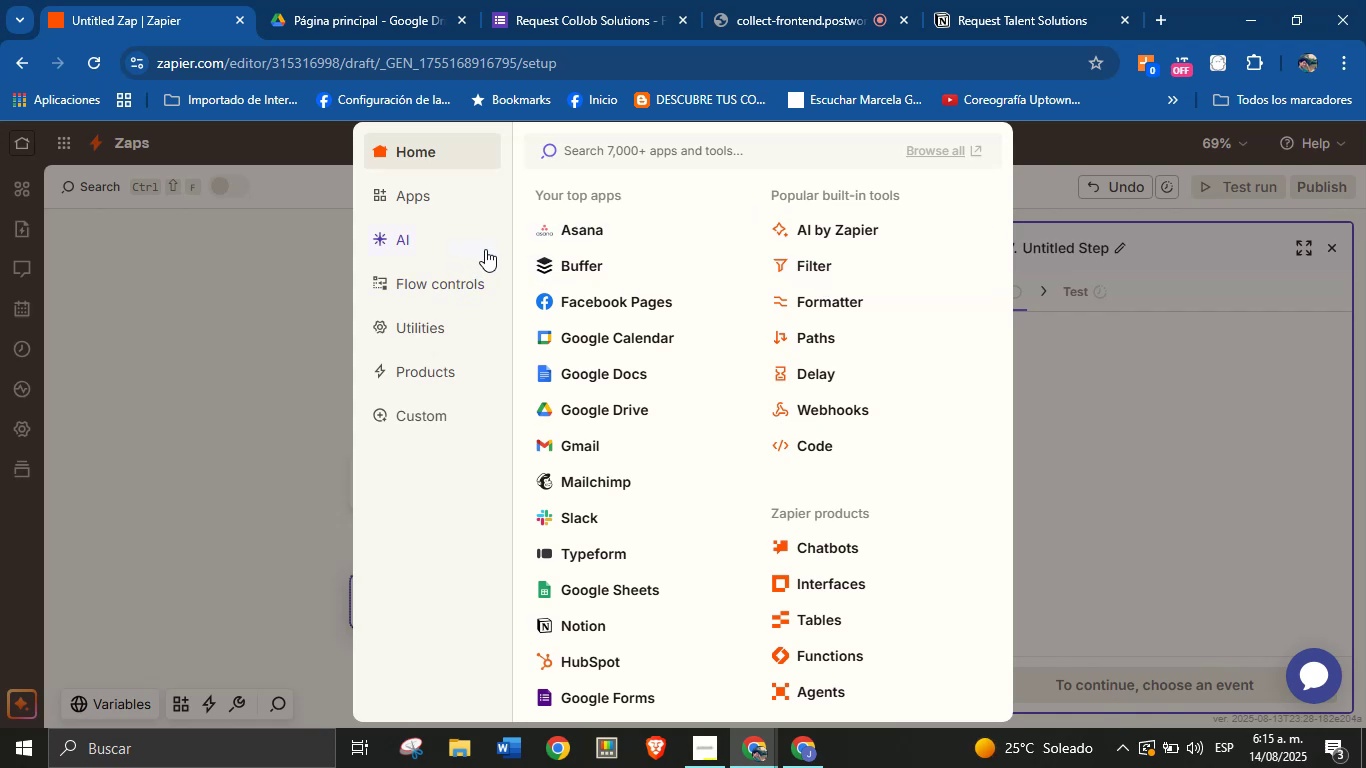 
wait(22.54)
 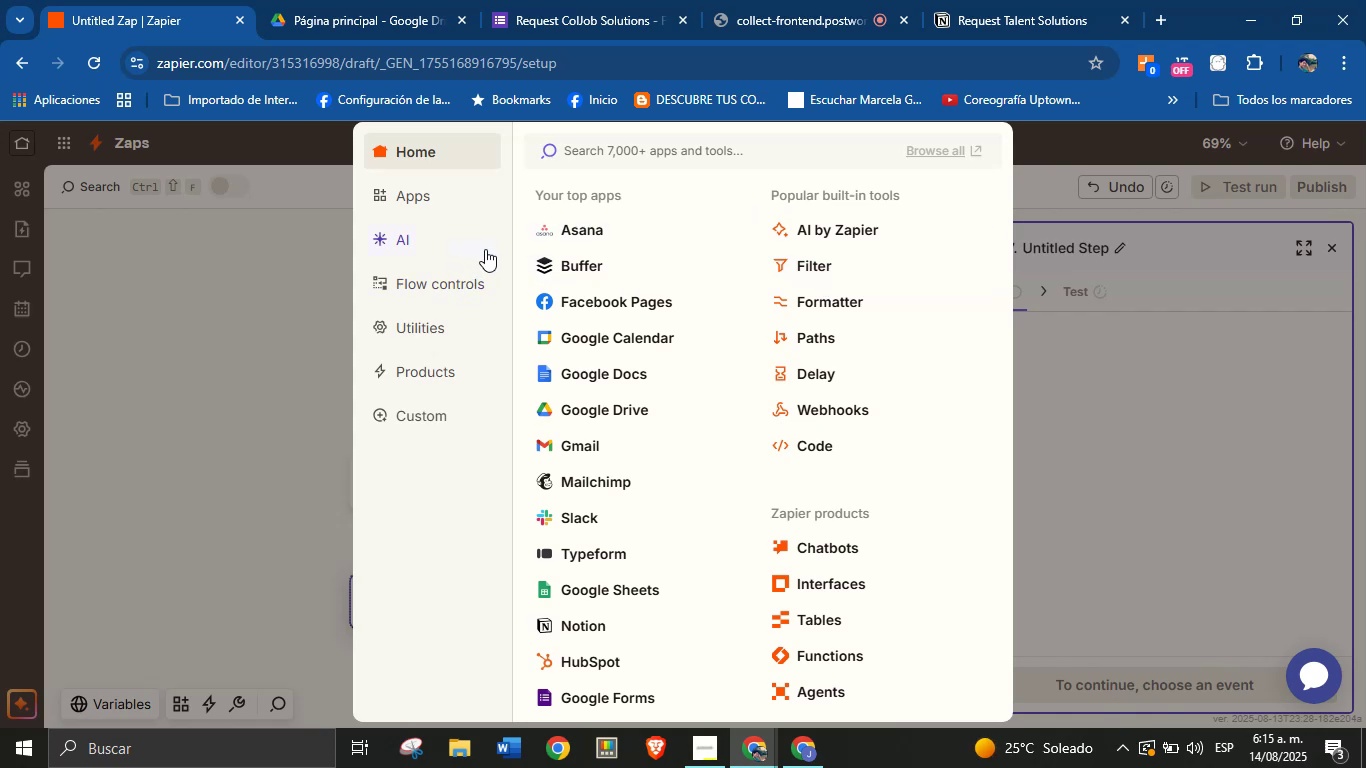 
left_click([1038, 384])
 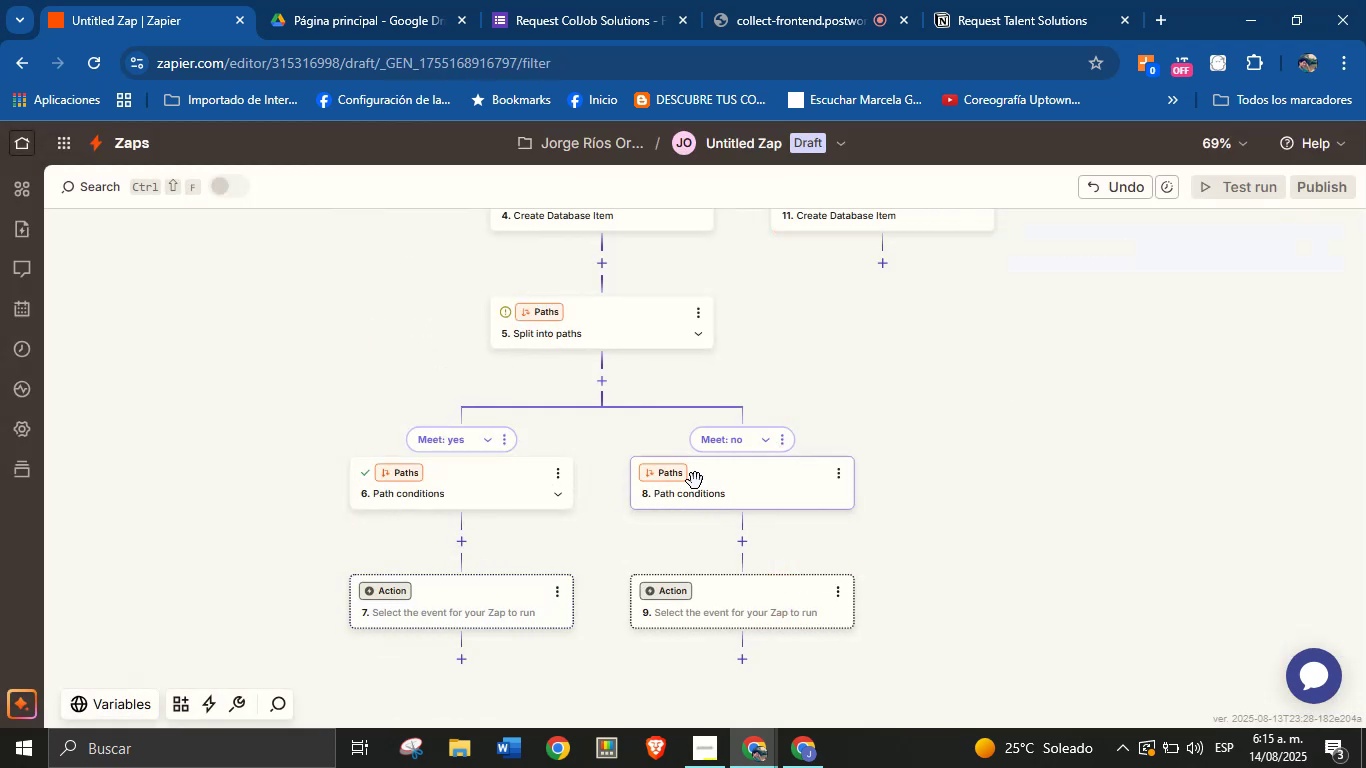 
left_click([1042, 478])
 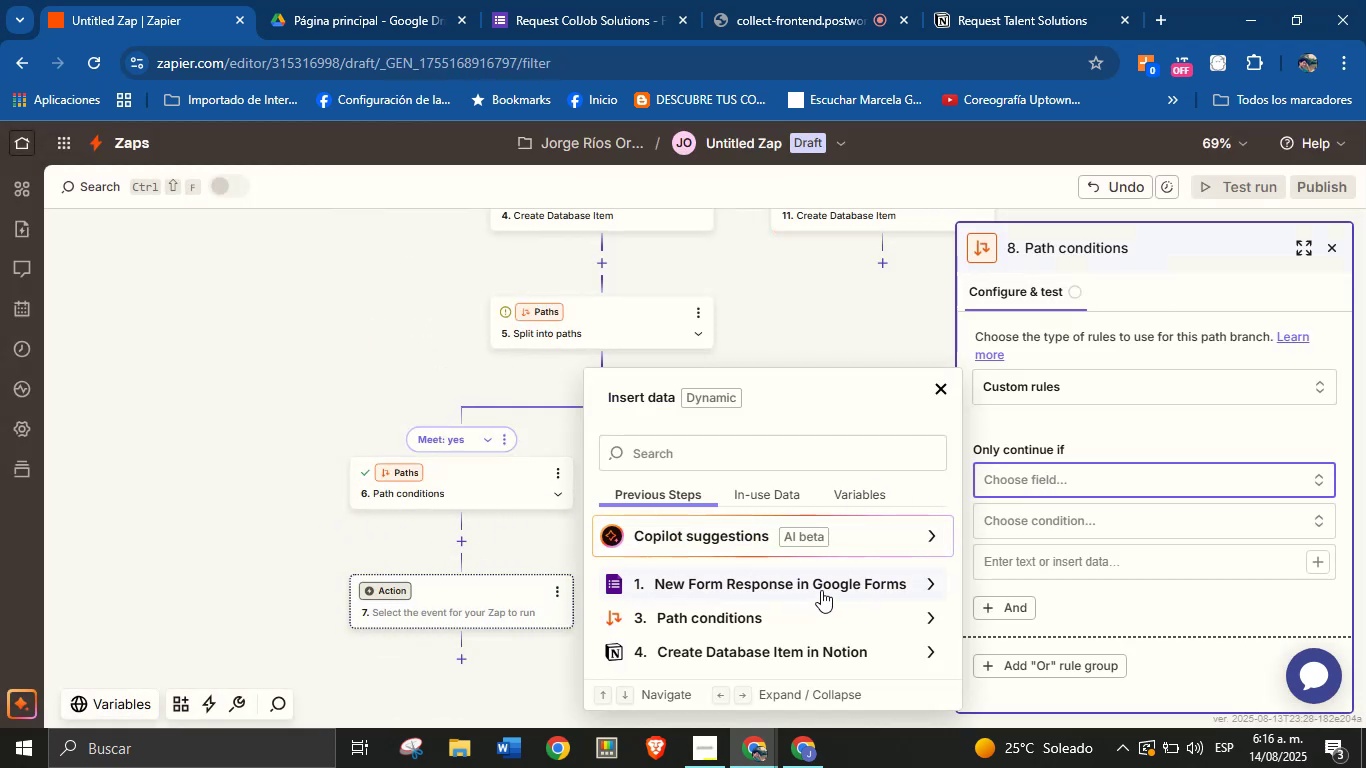 
wait(5.41)
 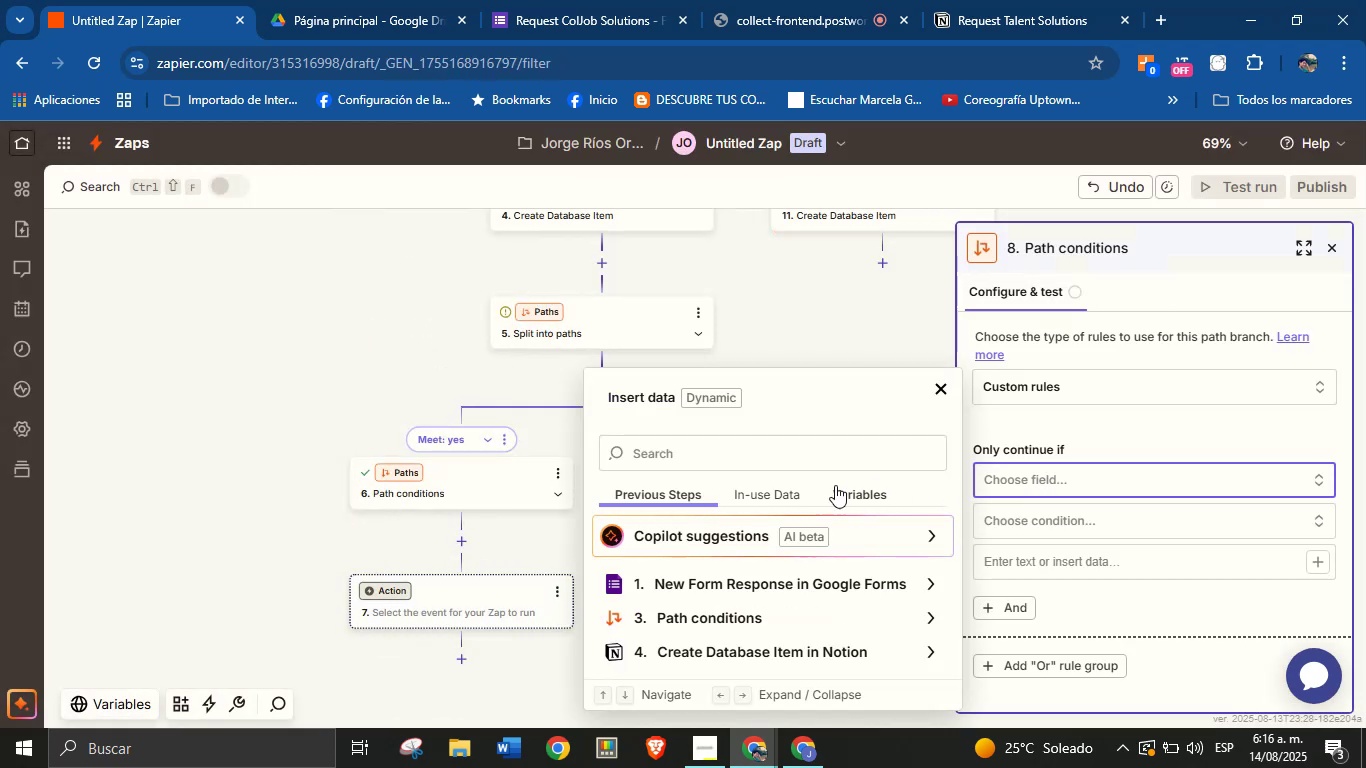 
left_click([936, 653])
 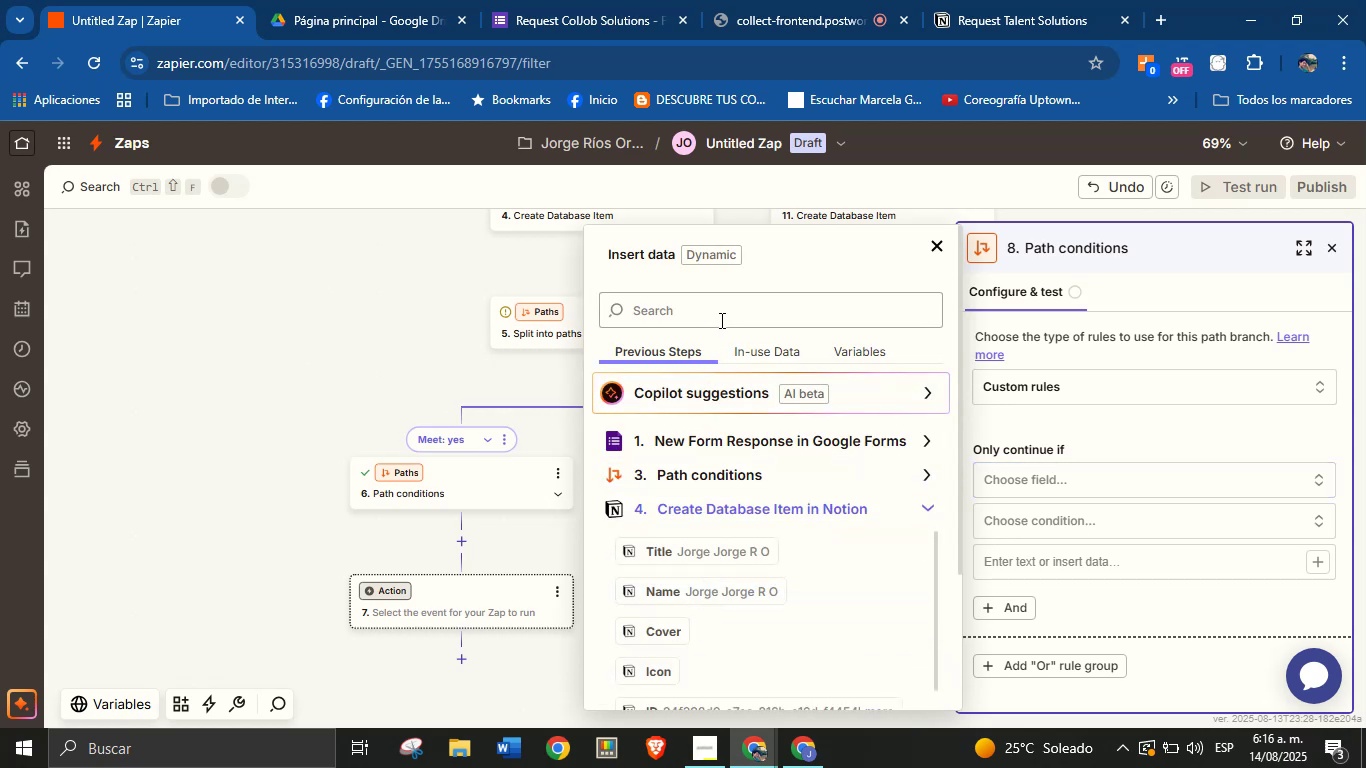 
type(meet)
 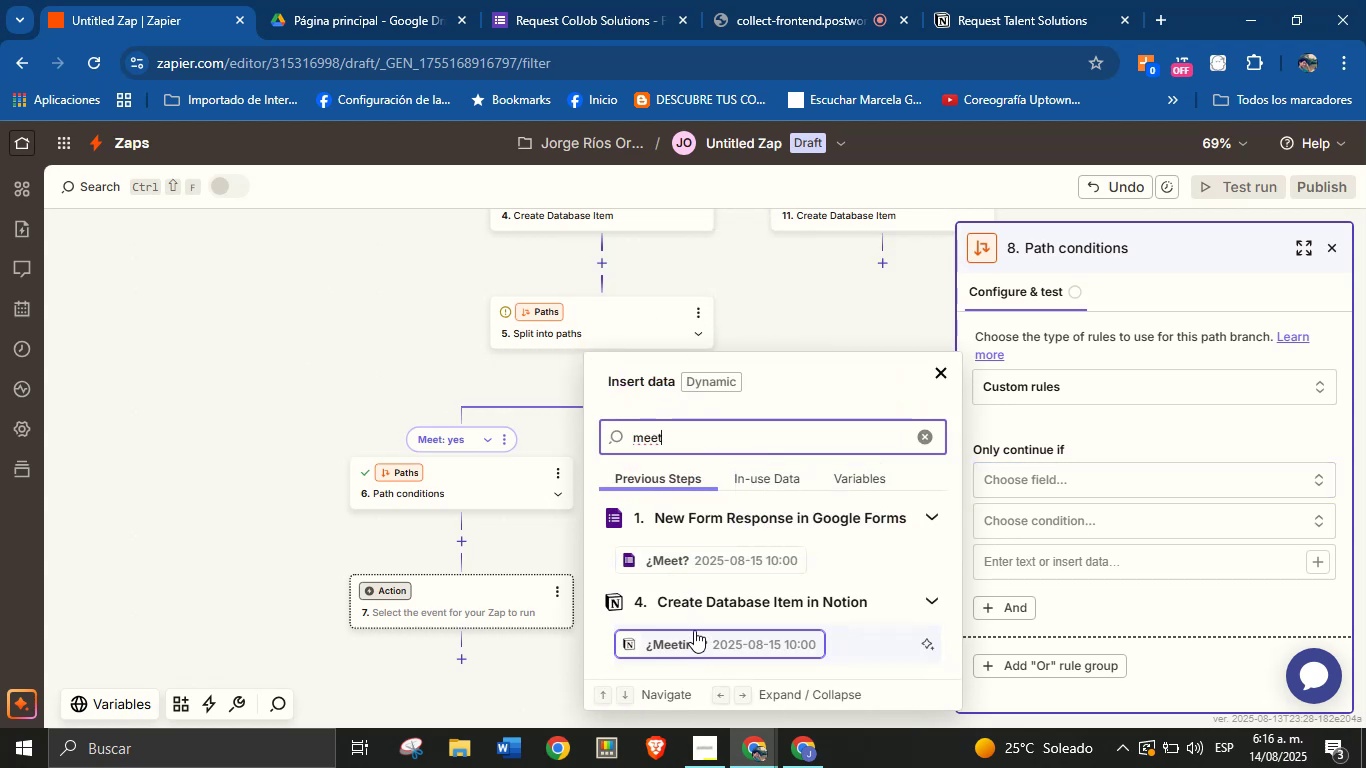 
left_click([694, 652])
 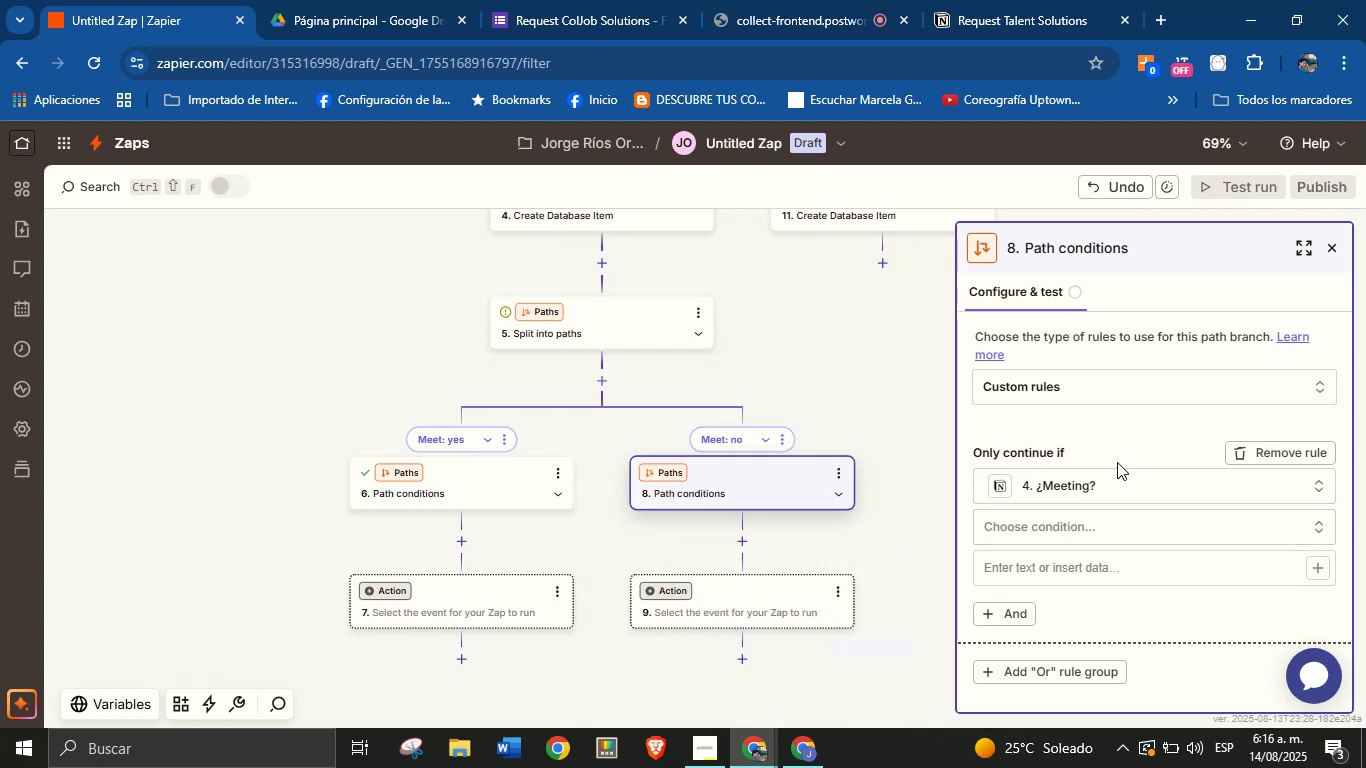 
left_click([1118, 523])
 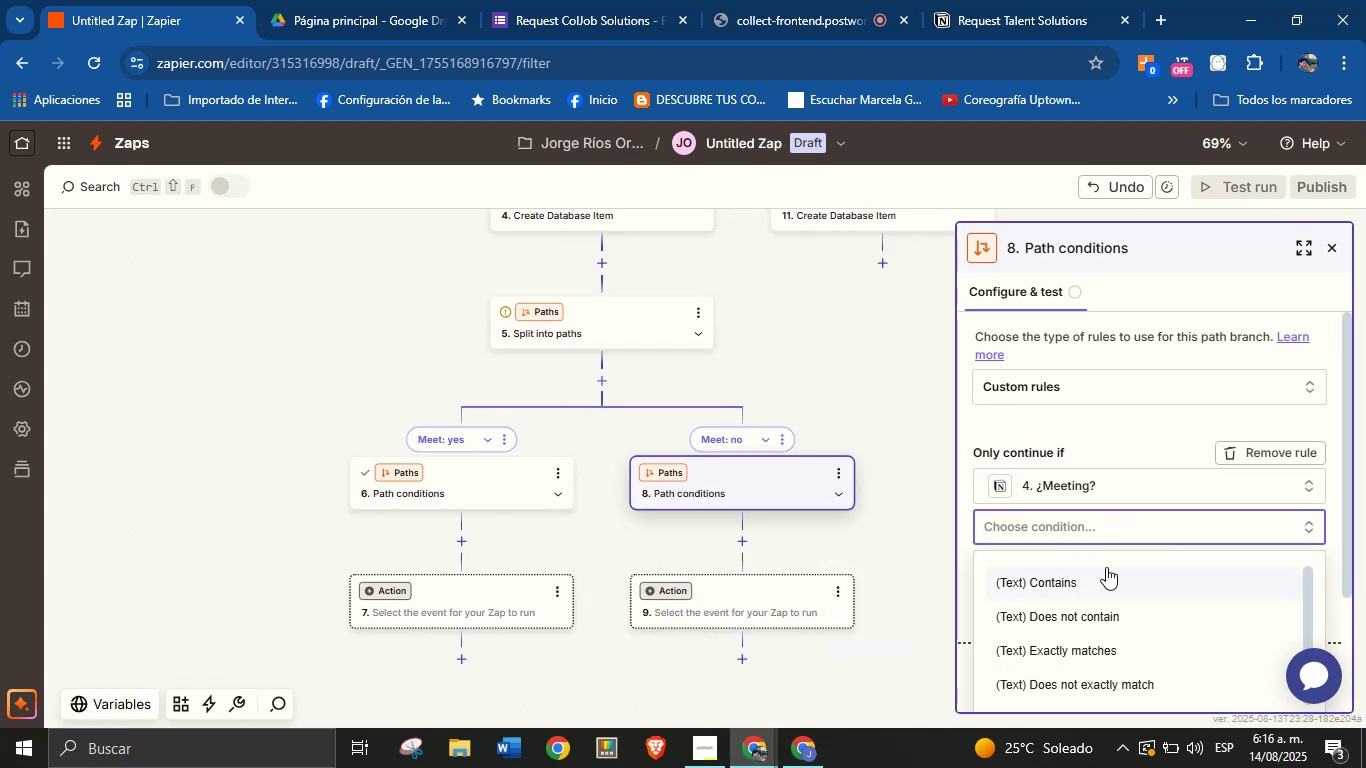 
scroll: coordinate [1095, 564], scroll_direction: down, amount: 19.0
 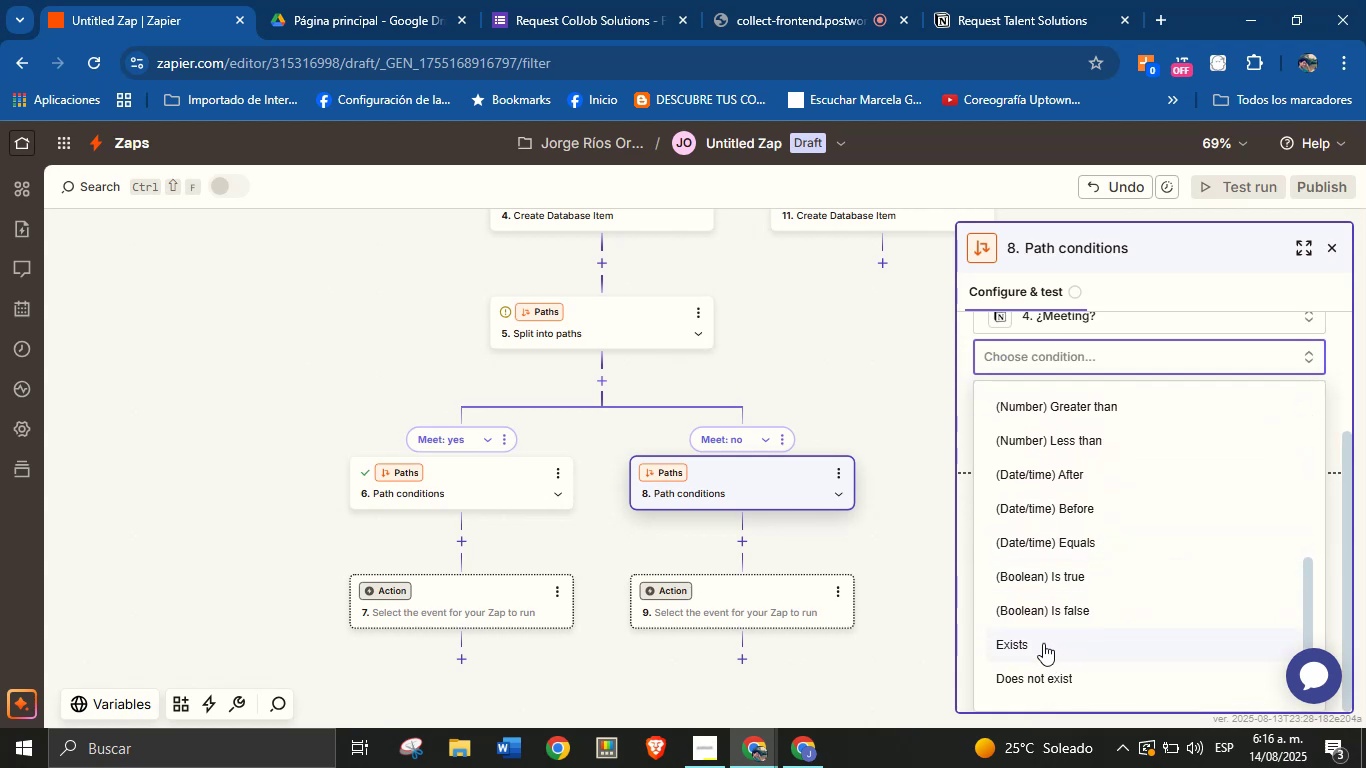 
left_click([1044, 669])
 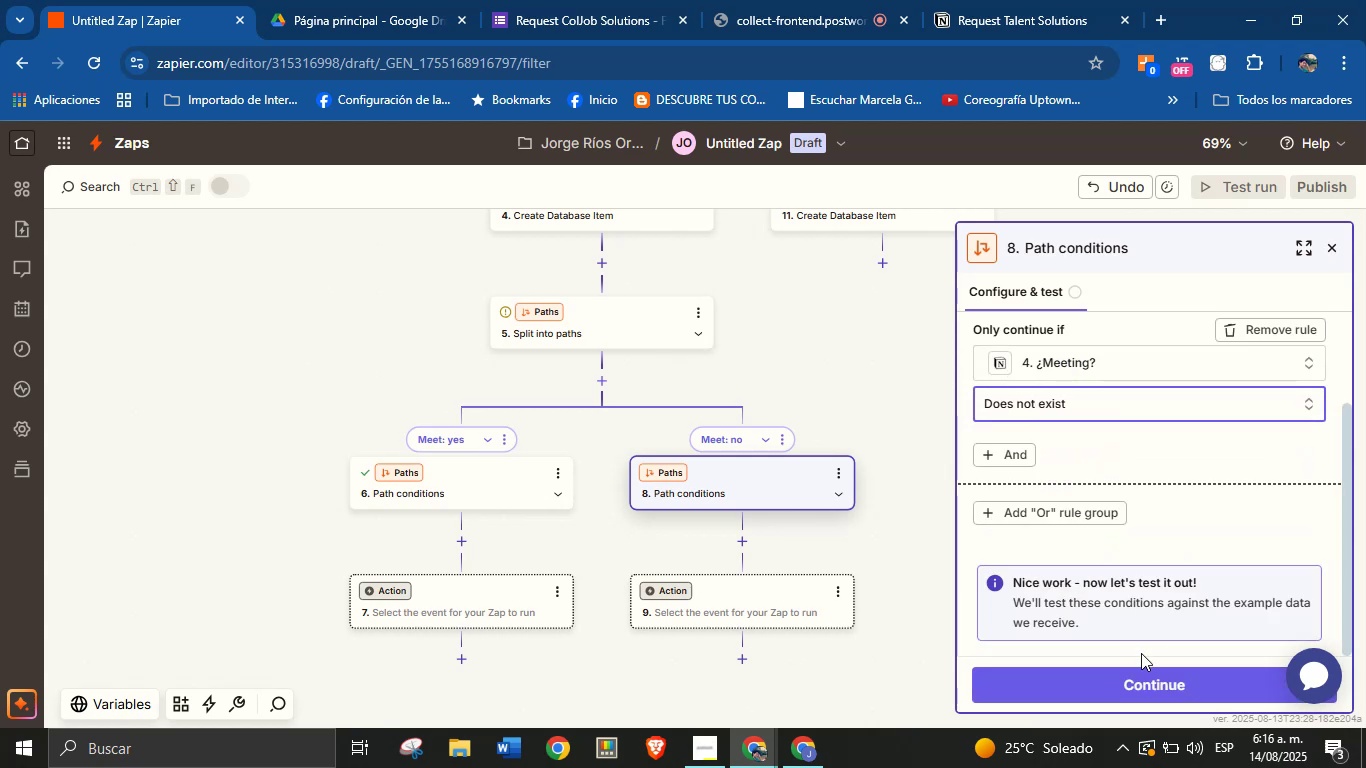 
left_click([1141, 673])
 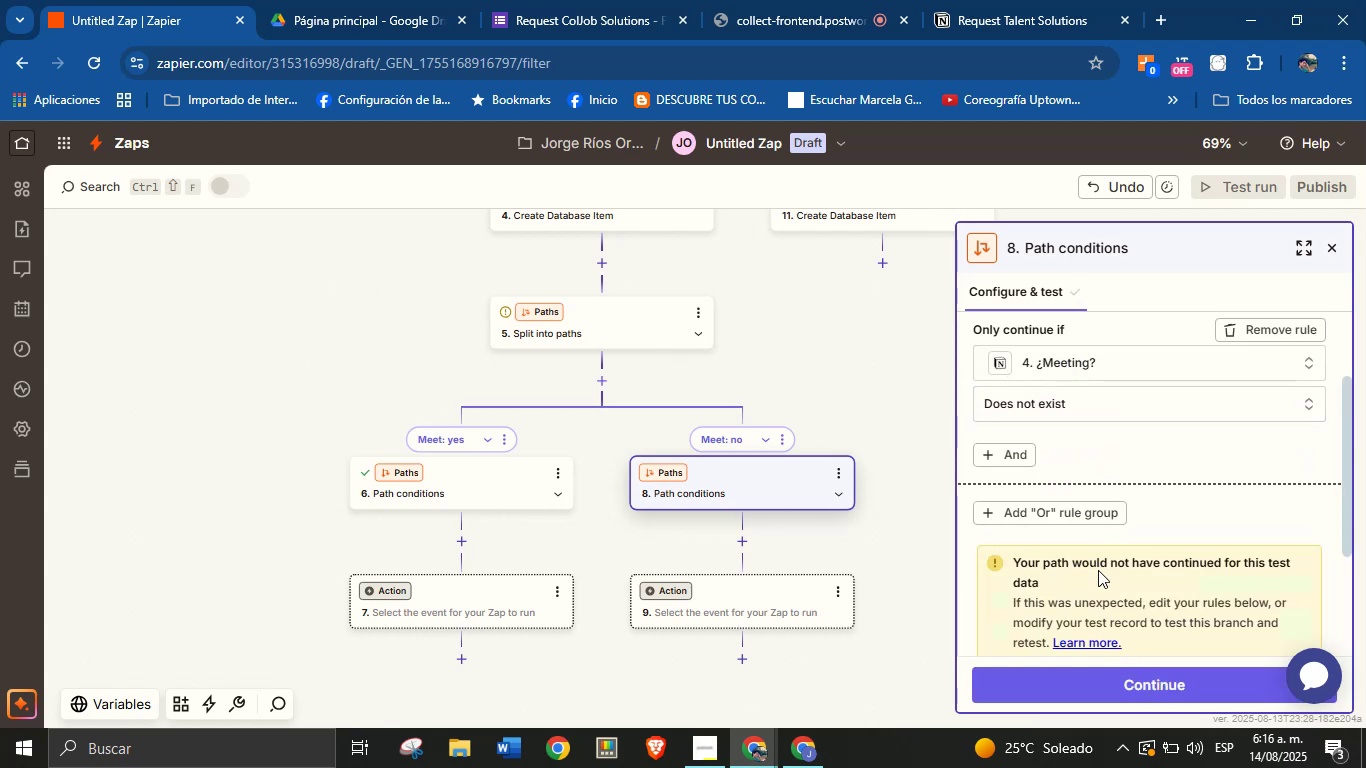 
scroll: coordinate [1134, 593], scroll_direction: down, amount: 4.0
 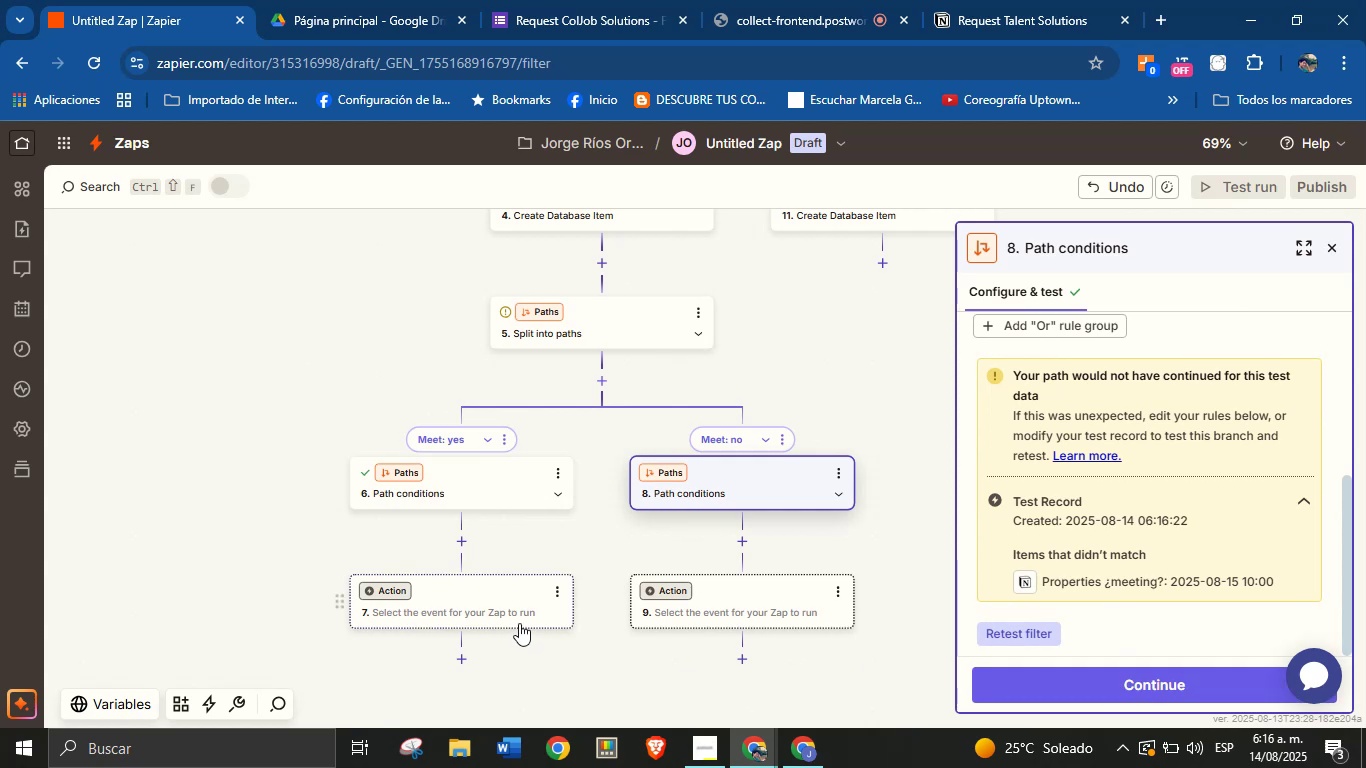 
left_click([1020, 673])
 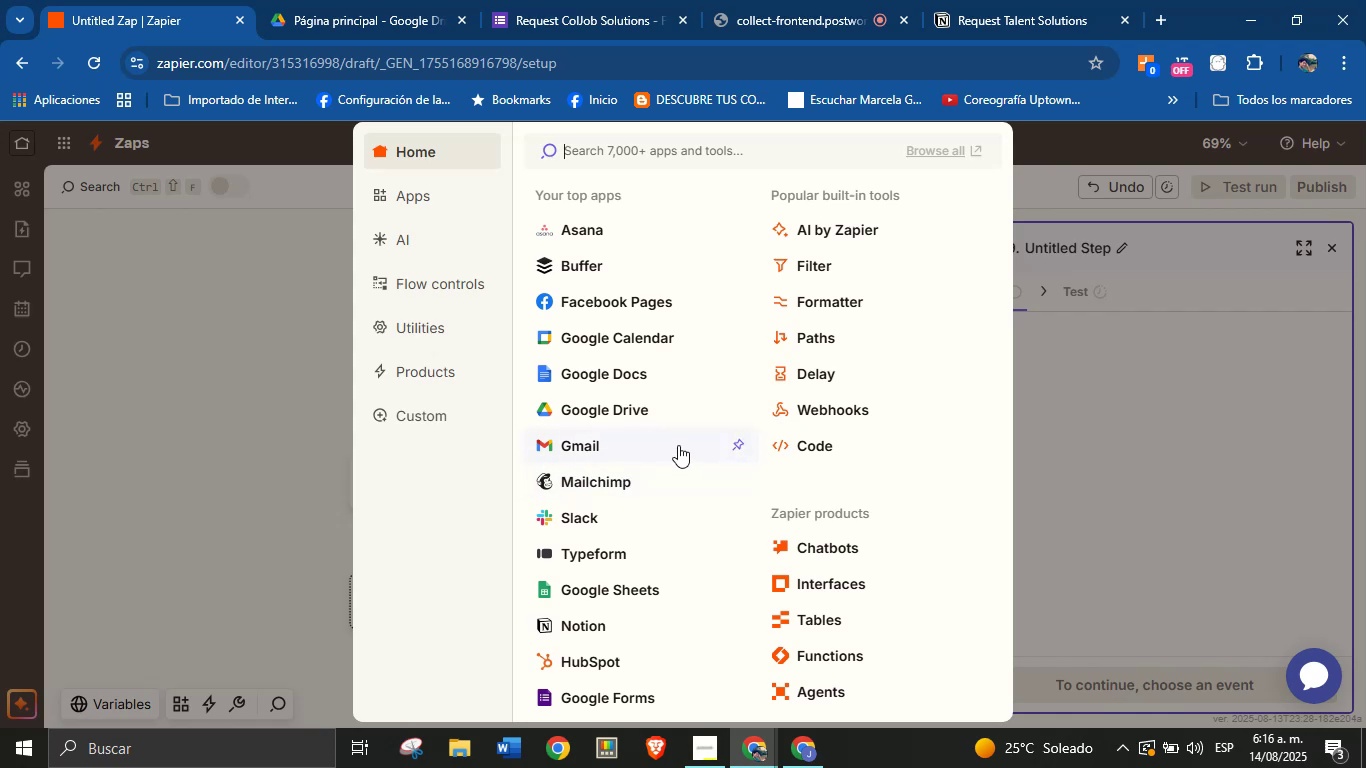 
wait(17.74)
 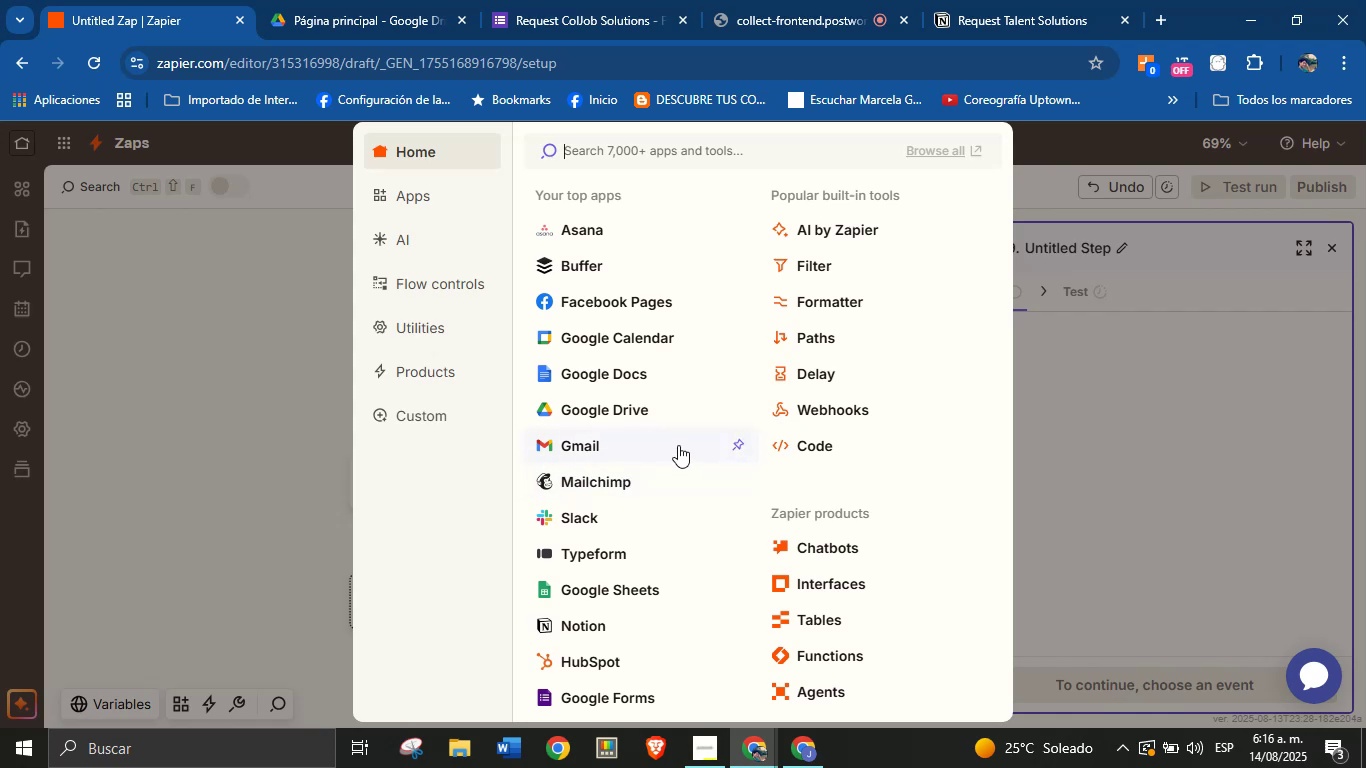 
left_click([1057, 410])
 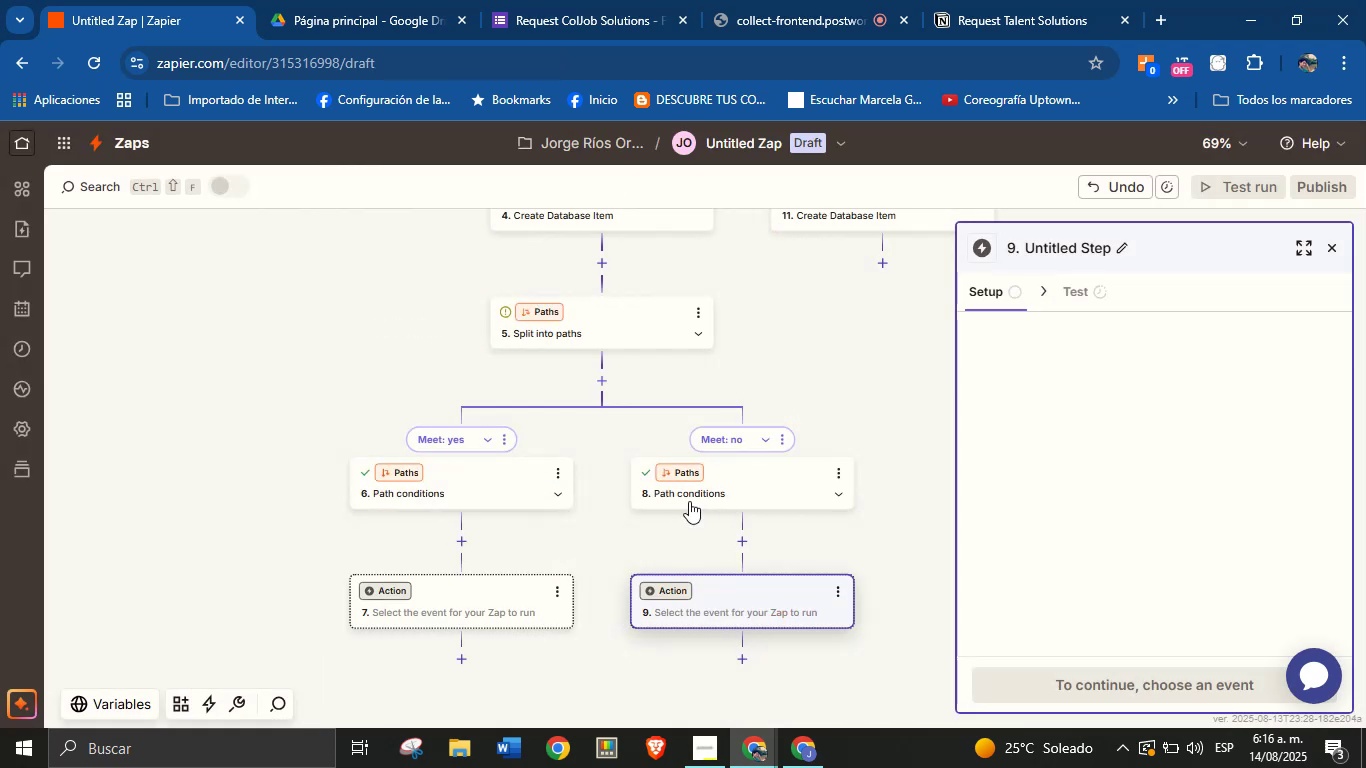 
left_click([472, 596])
 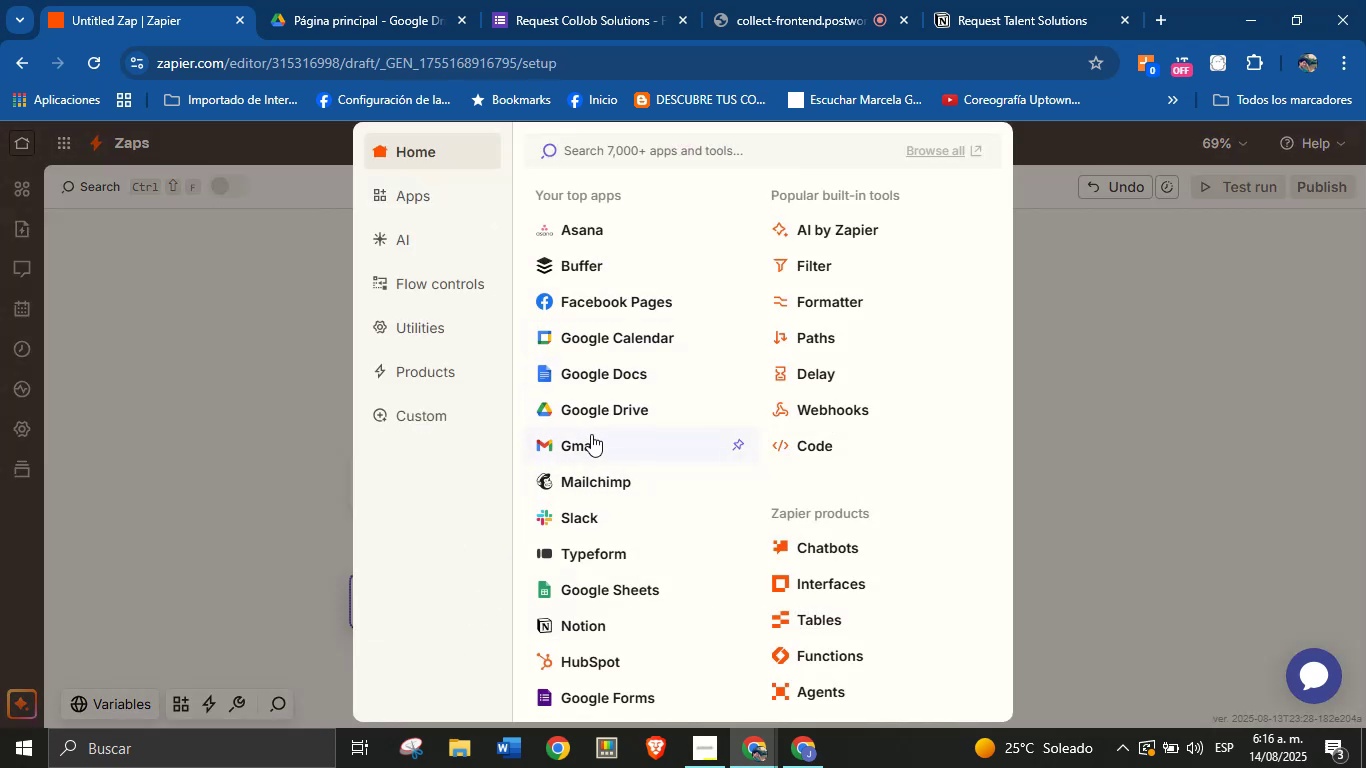 
left_click([616, 333])
 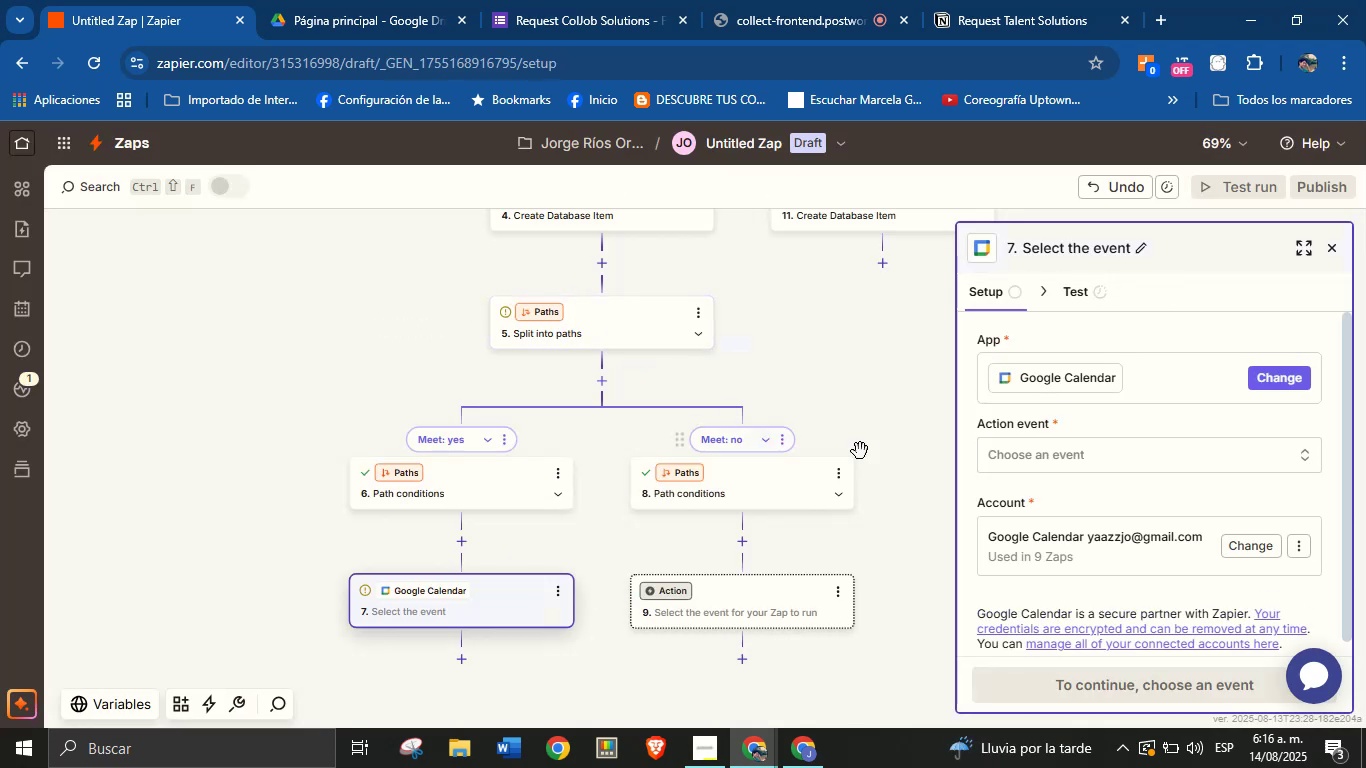 
left_click([1012, 463])
 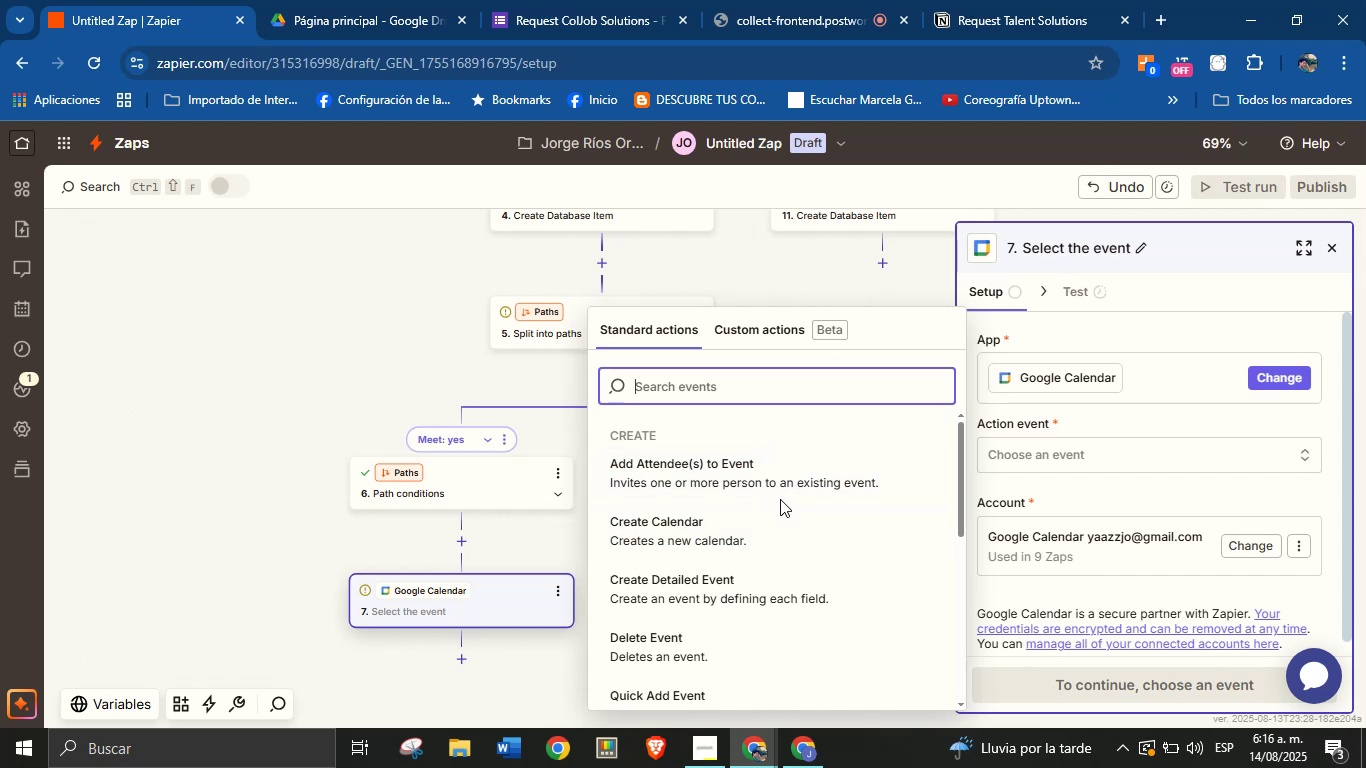 
left_click([398, 389])
 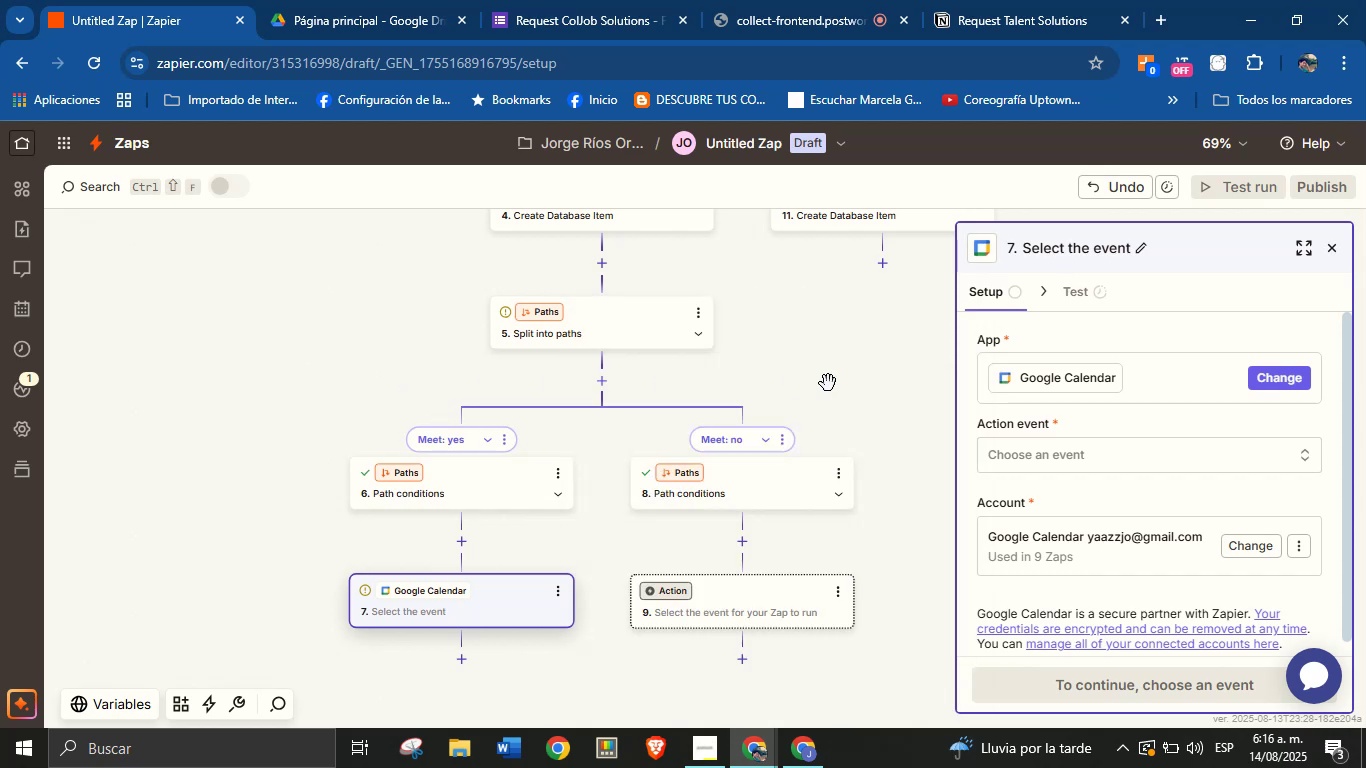 
left_click_drag(start_coordinate=[836, 377], to_coordinate=[746, 429])
 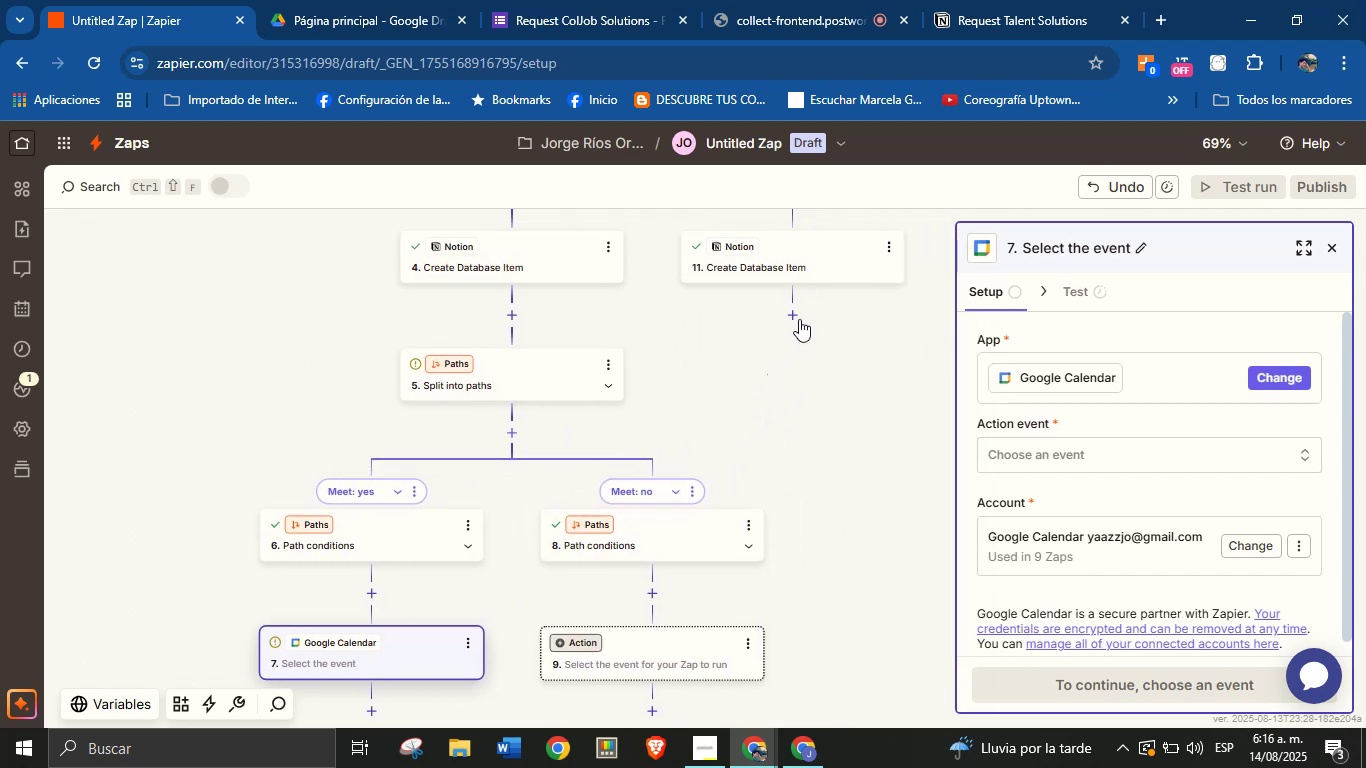 
left_click([789, 310])
 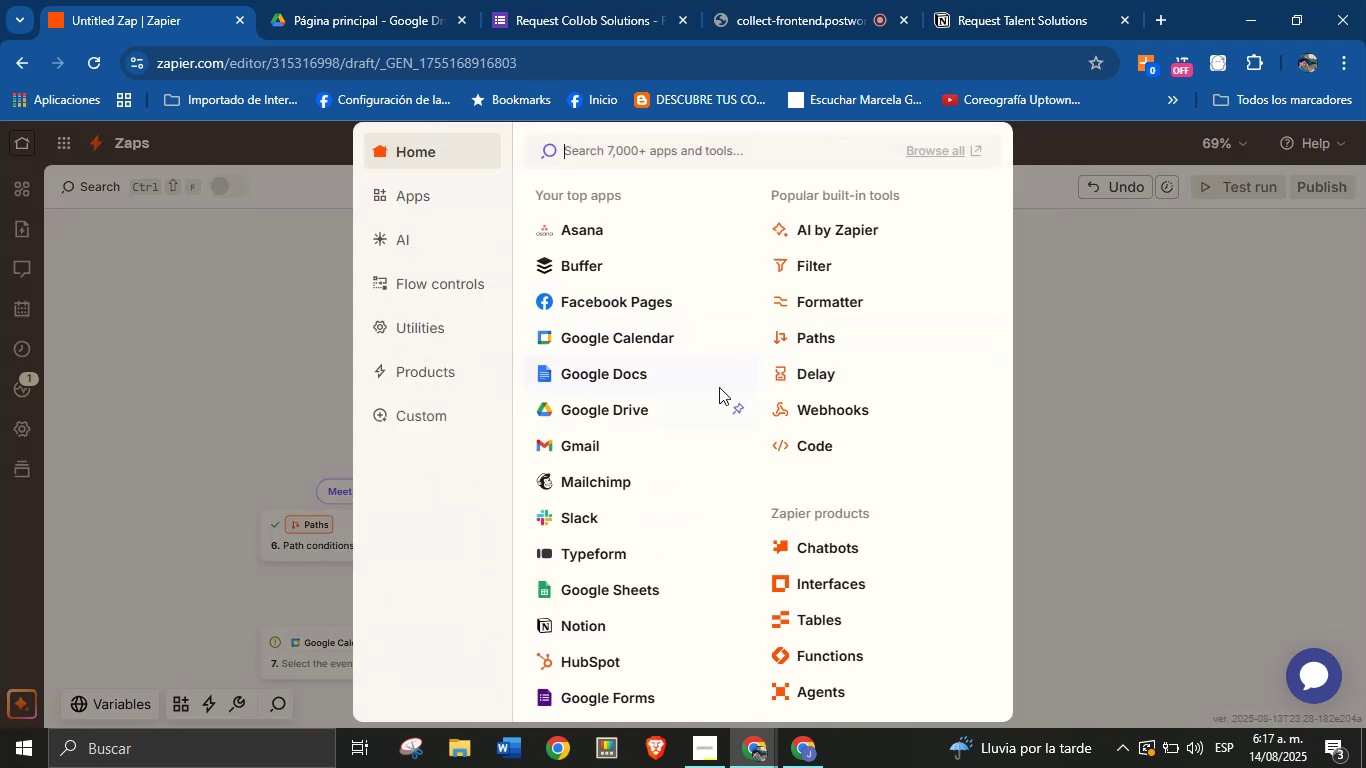 
left_click([823, 341])
 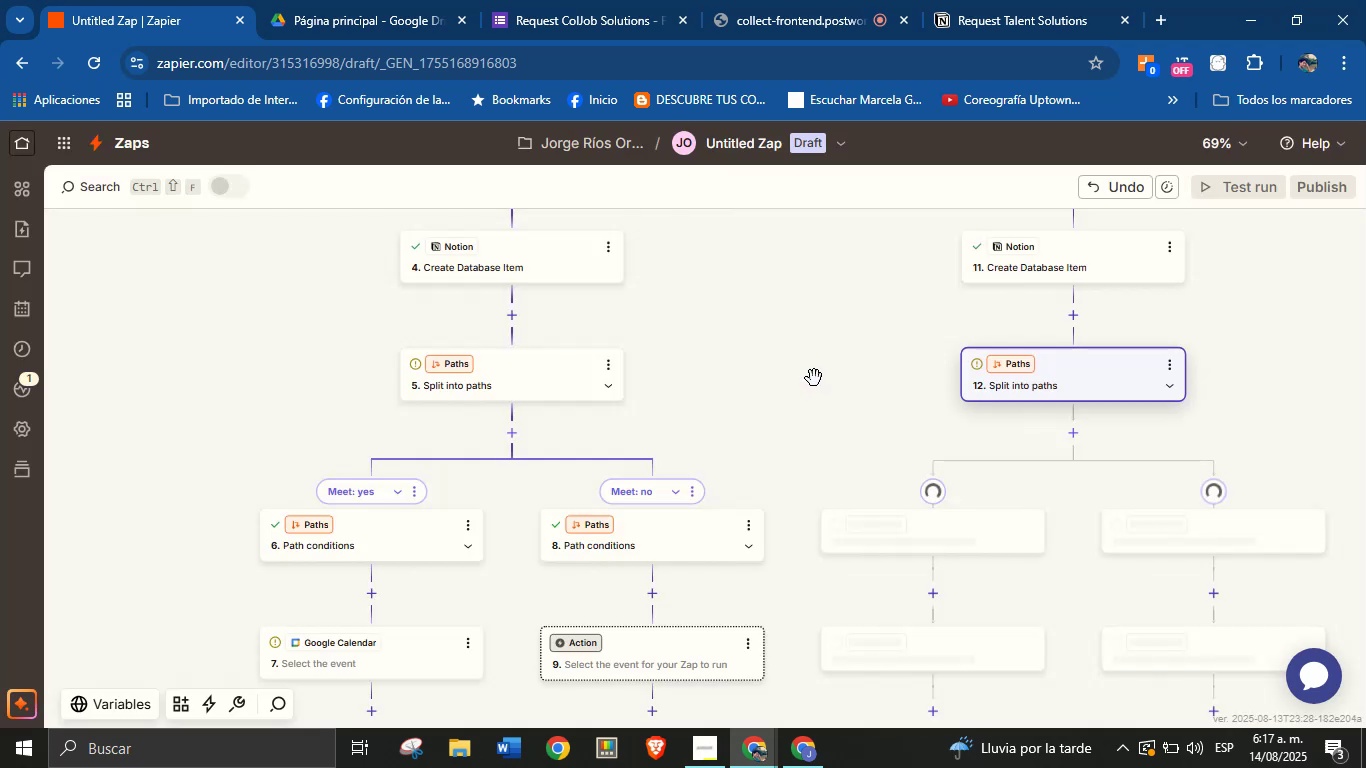 
left_click_drag(start_coordinate=[900, 397], to_coordinate=[853, 646])
 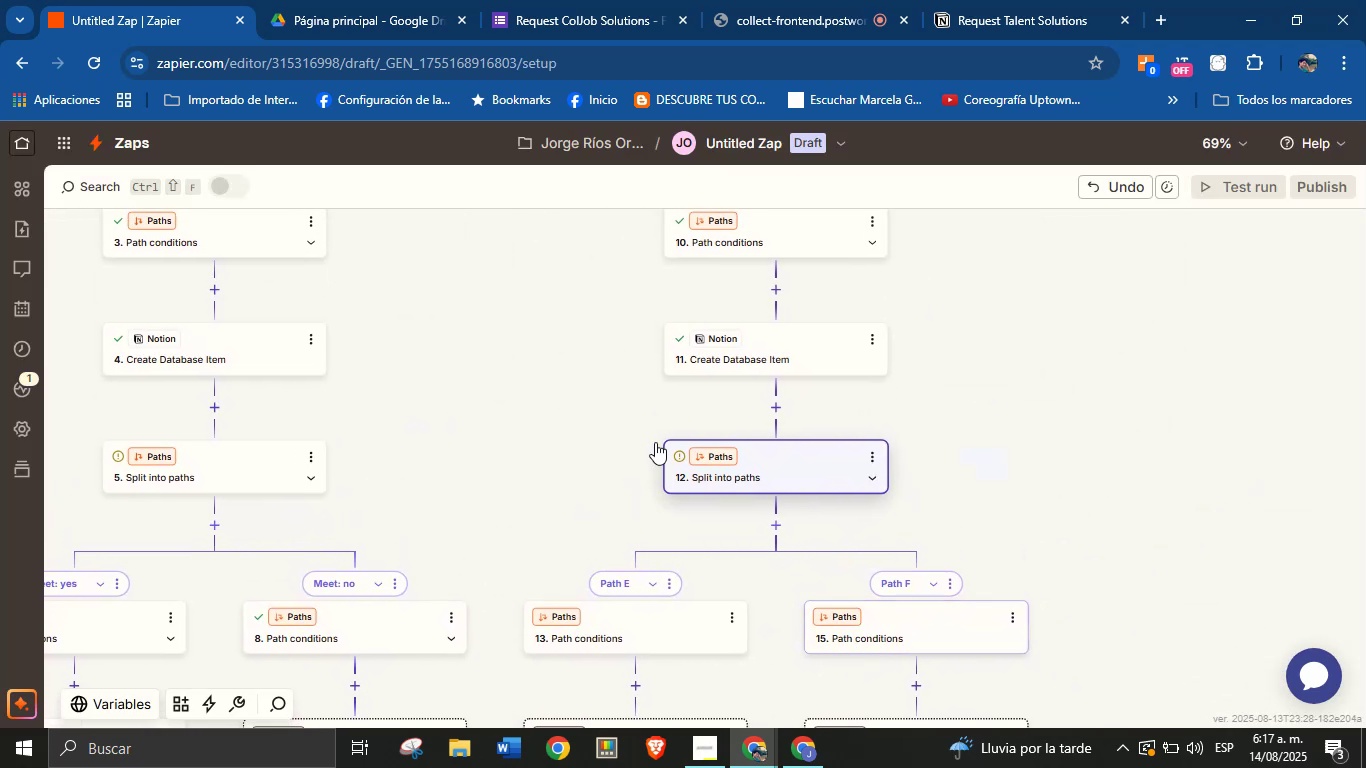 
left_click_drag(start_coordinate=[561, 397], to_coordinate=[606, 355])
 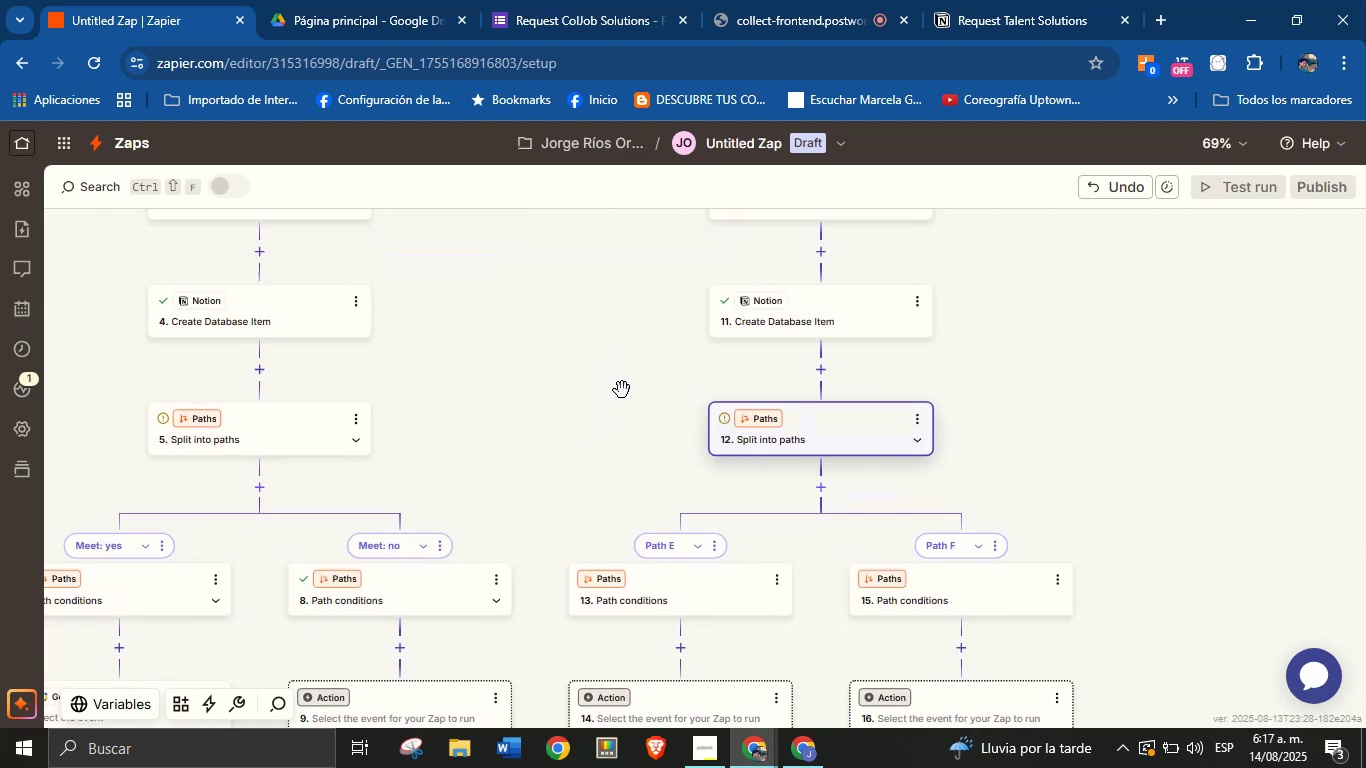 
left_click_drag(start_coordinate=[634, 438], to_coordinate=[647, 260])
 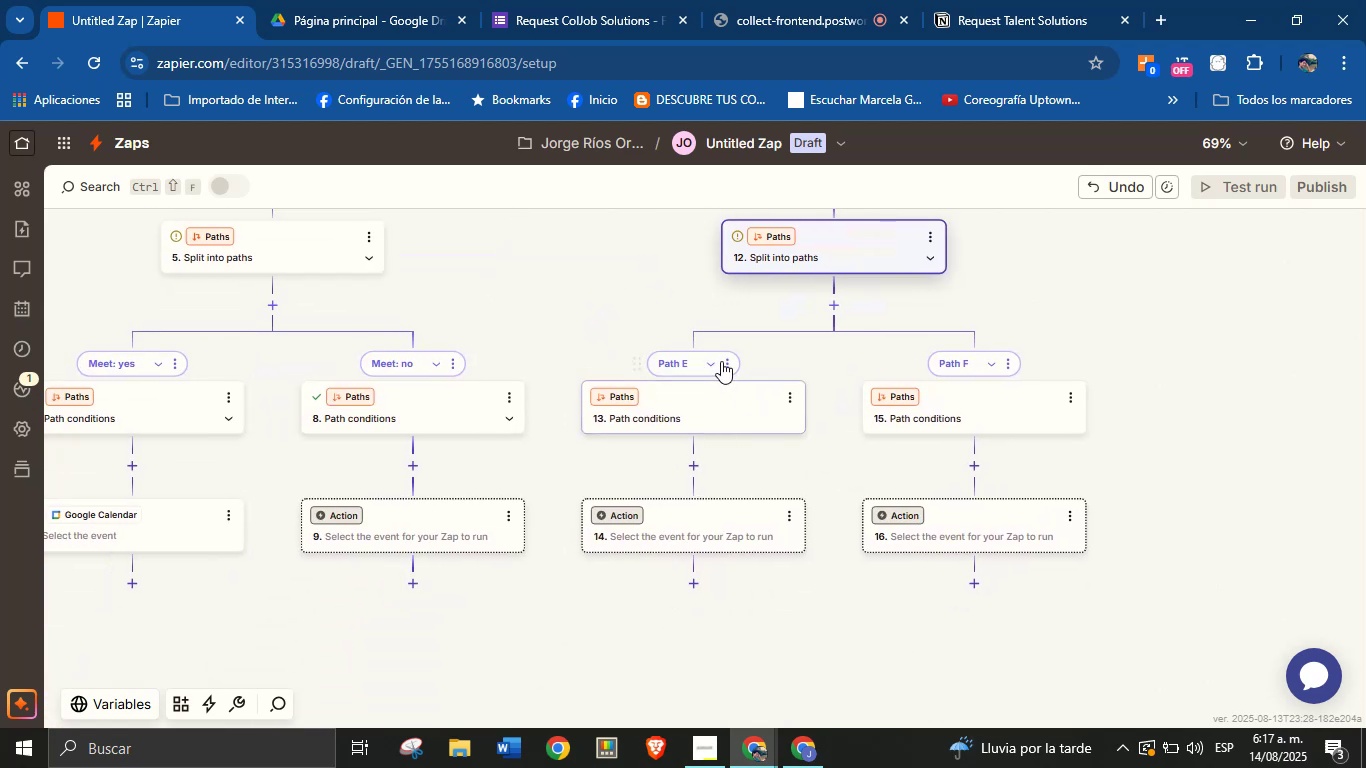 
left_click([732, 369])
 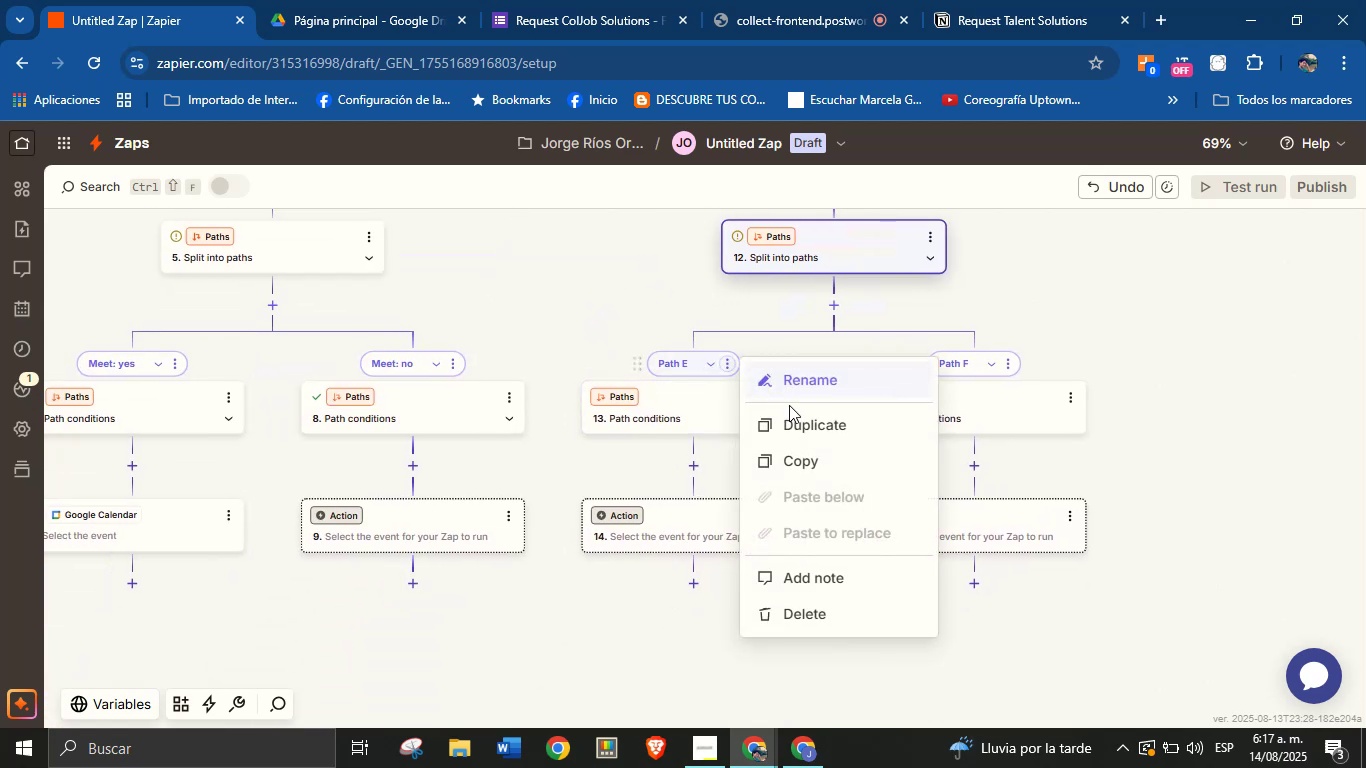 
left_click([807, 380])
 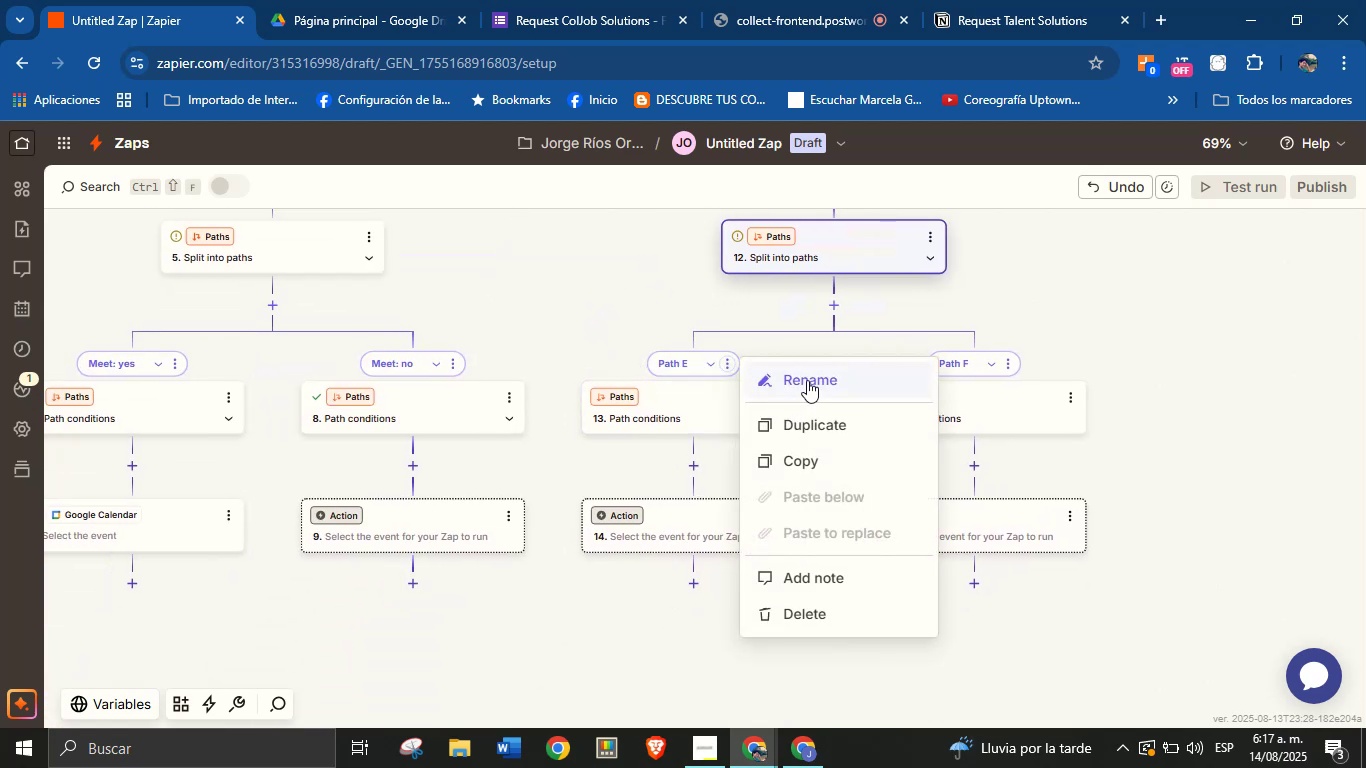 
type(Meet> yes)
 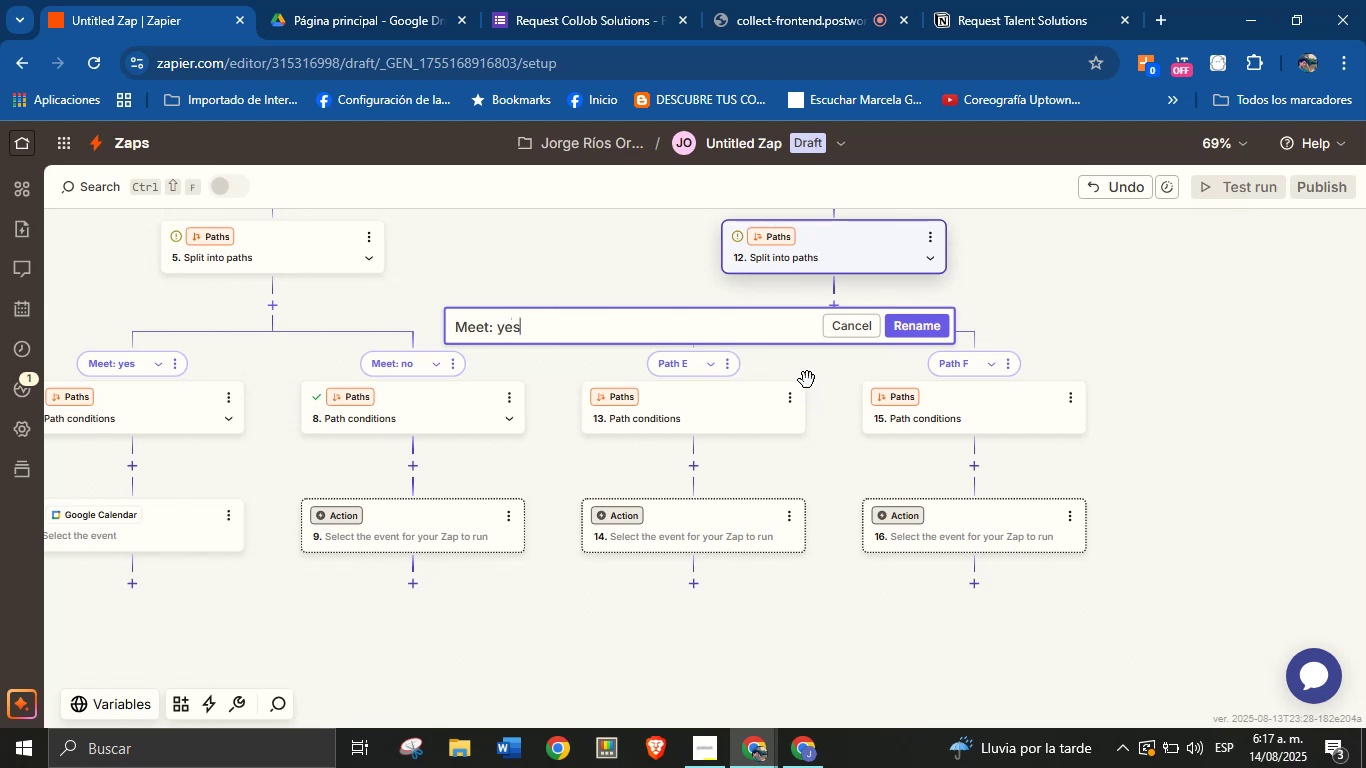 
left_click([931, 319])
 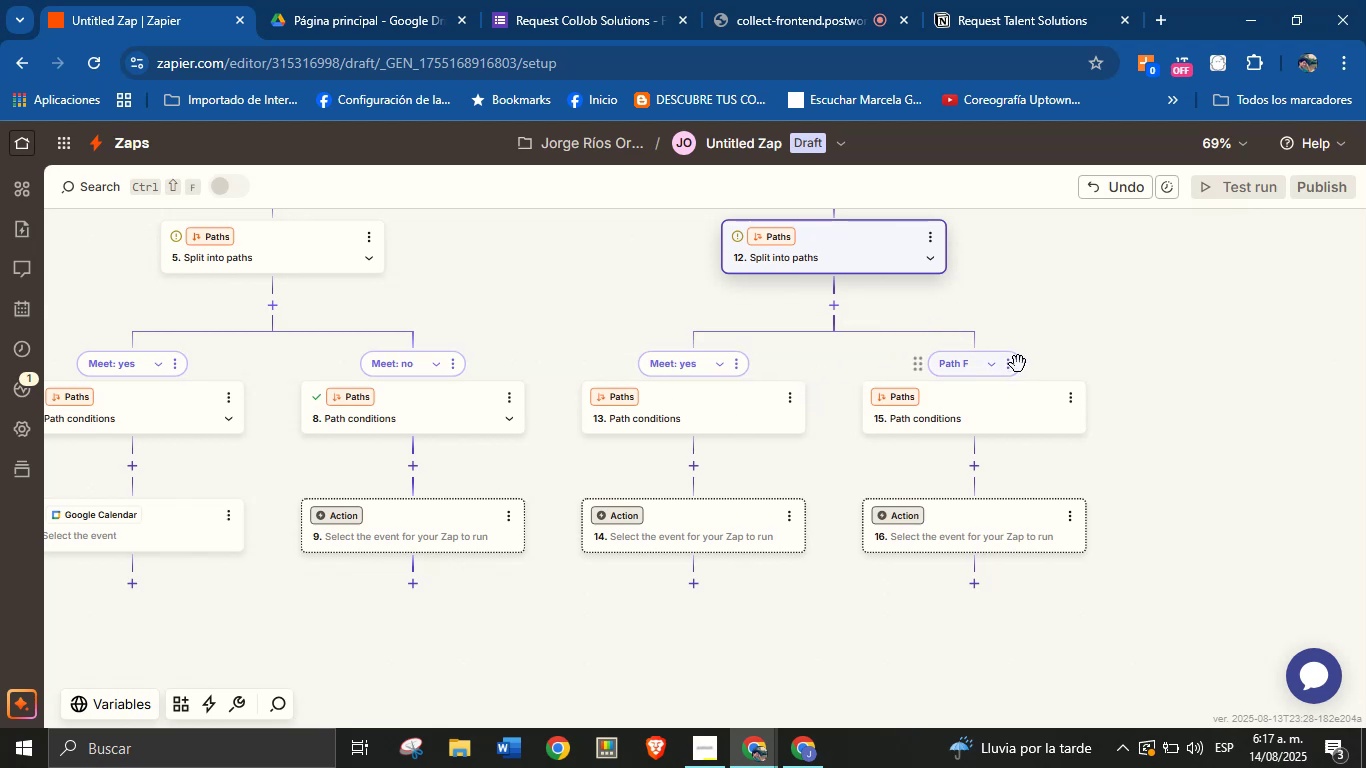 
left_click([1009, 363])
 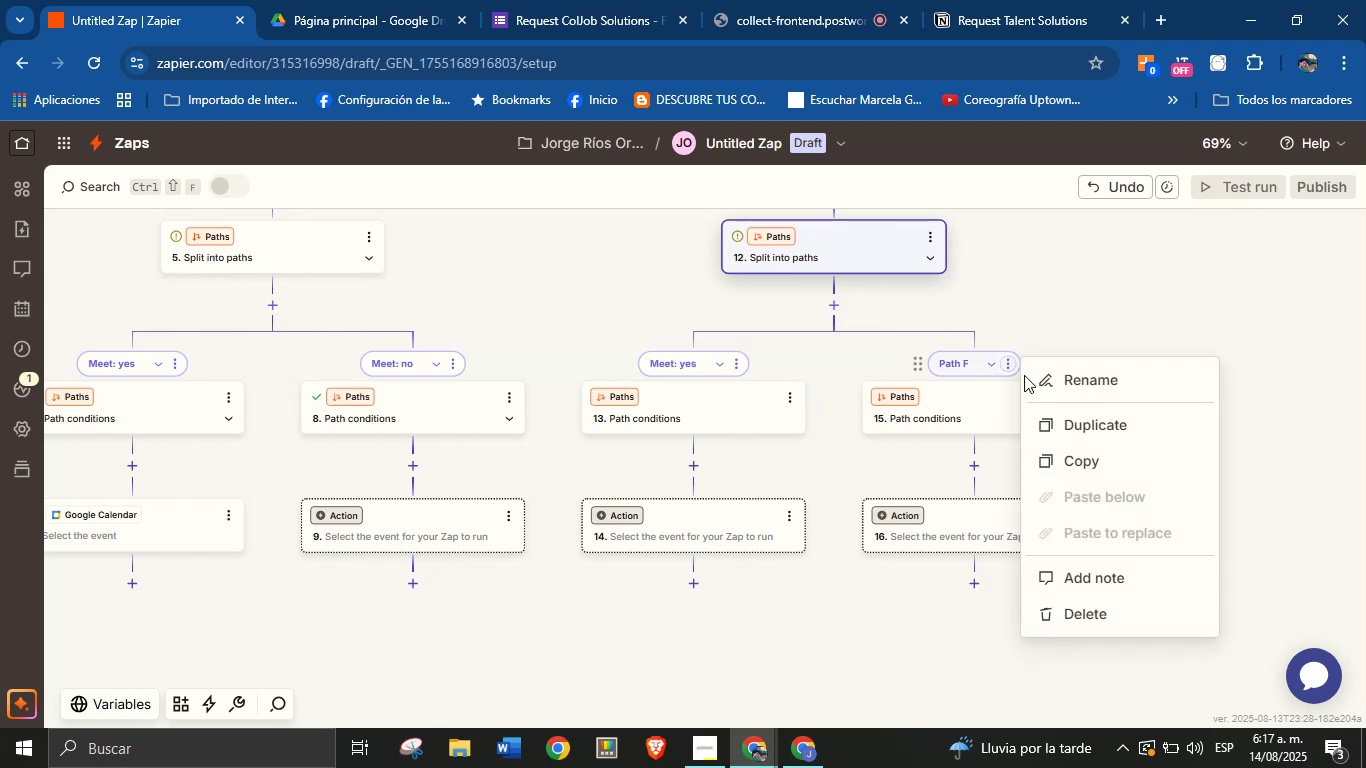 
left_click([1041, 377])
 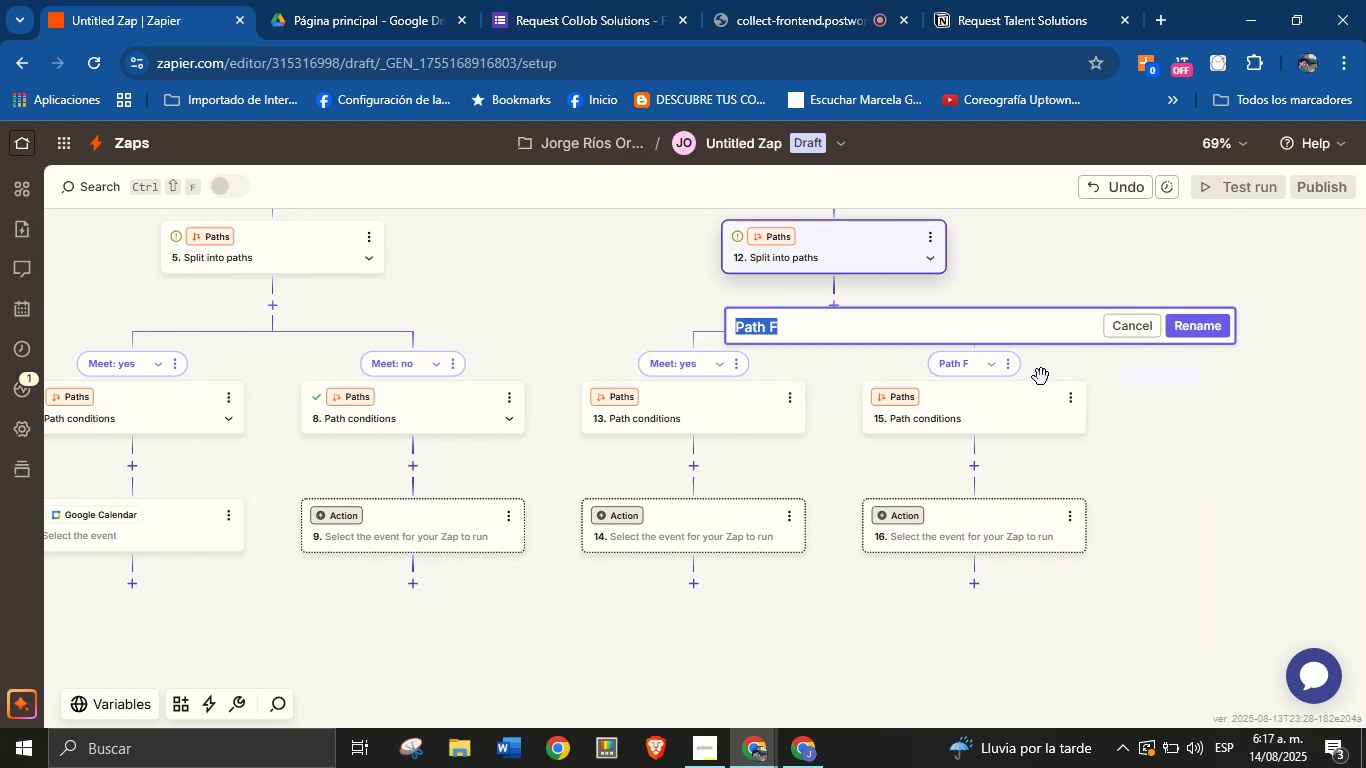 
type(Meet> no)
 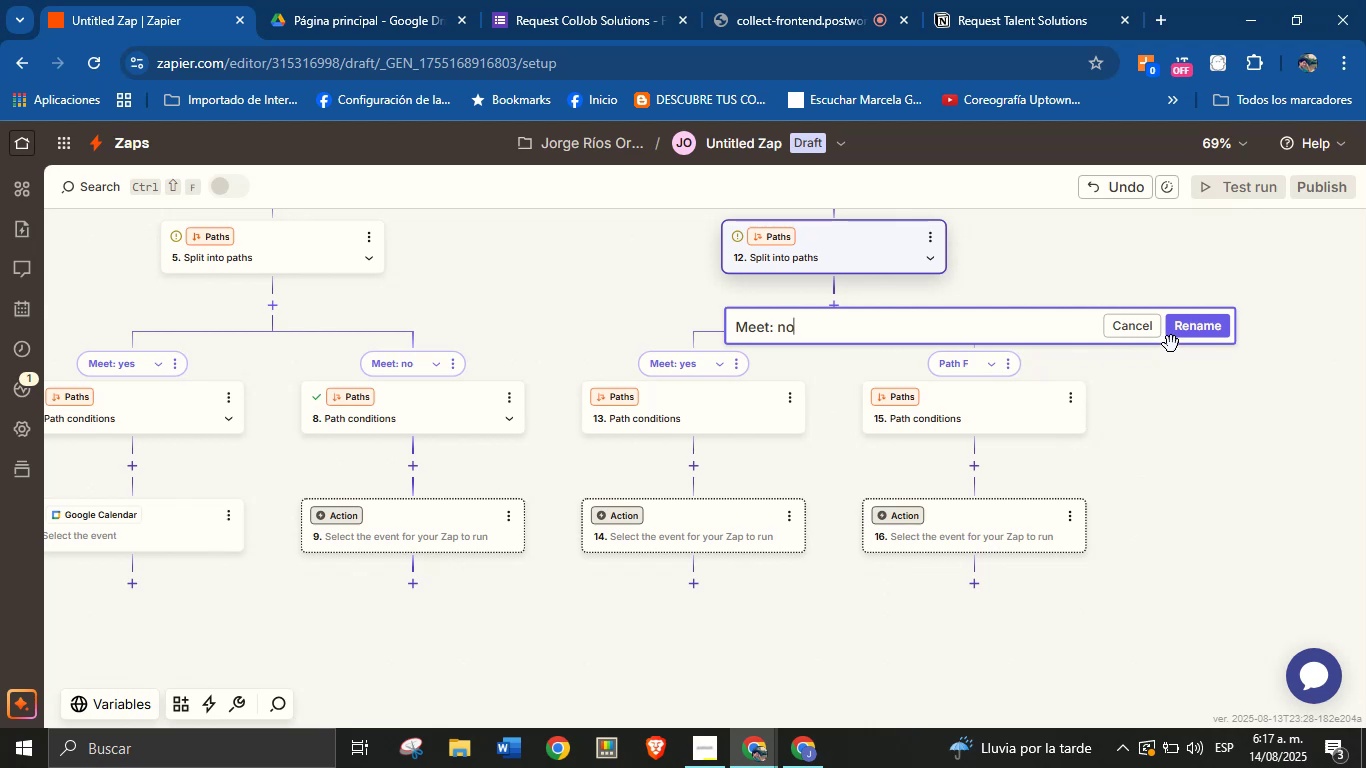 
left_click([1189, 331])
 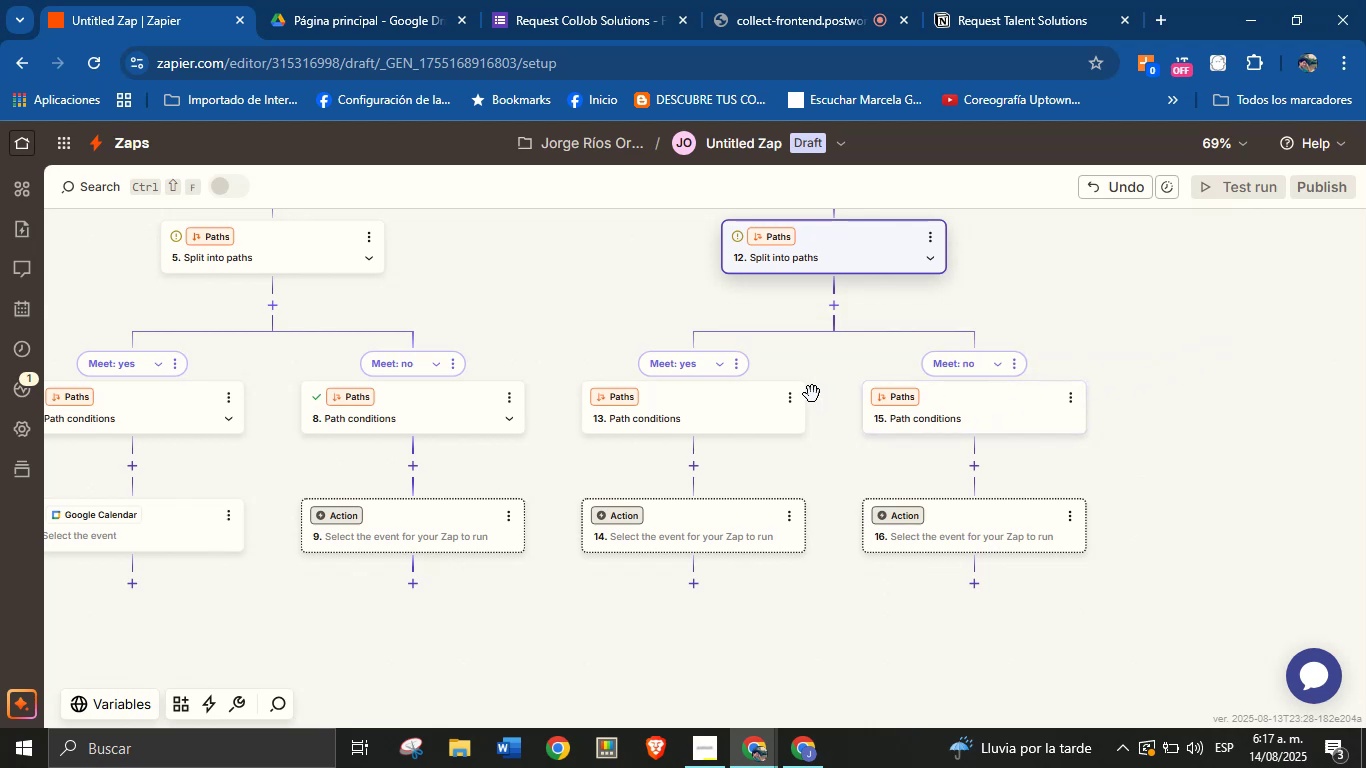 
left_click([772, 399])
 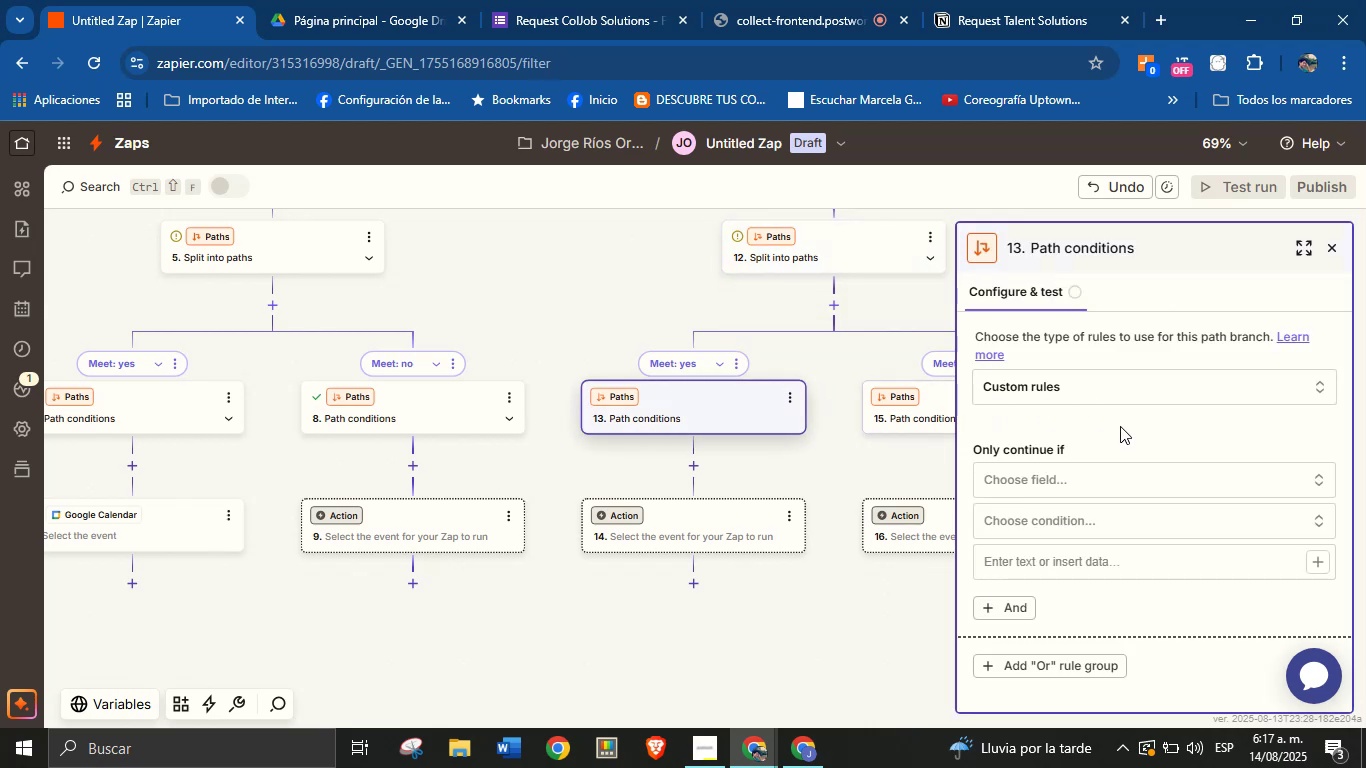 
left_click([1065, 470])
 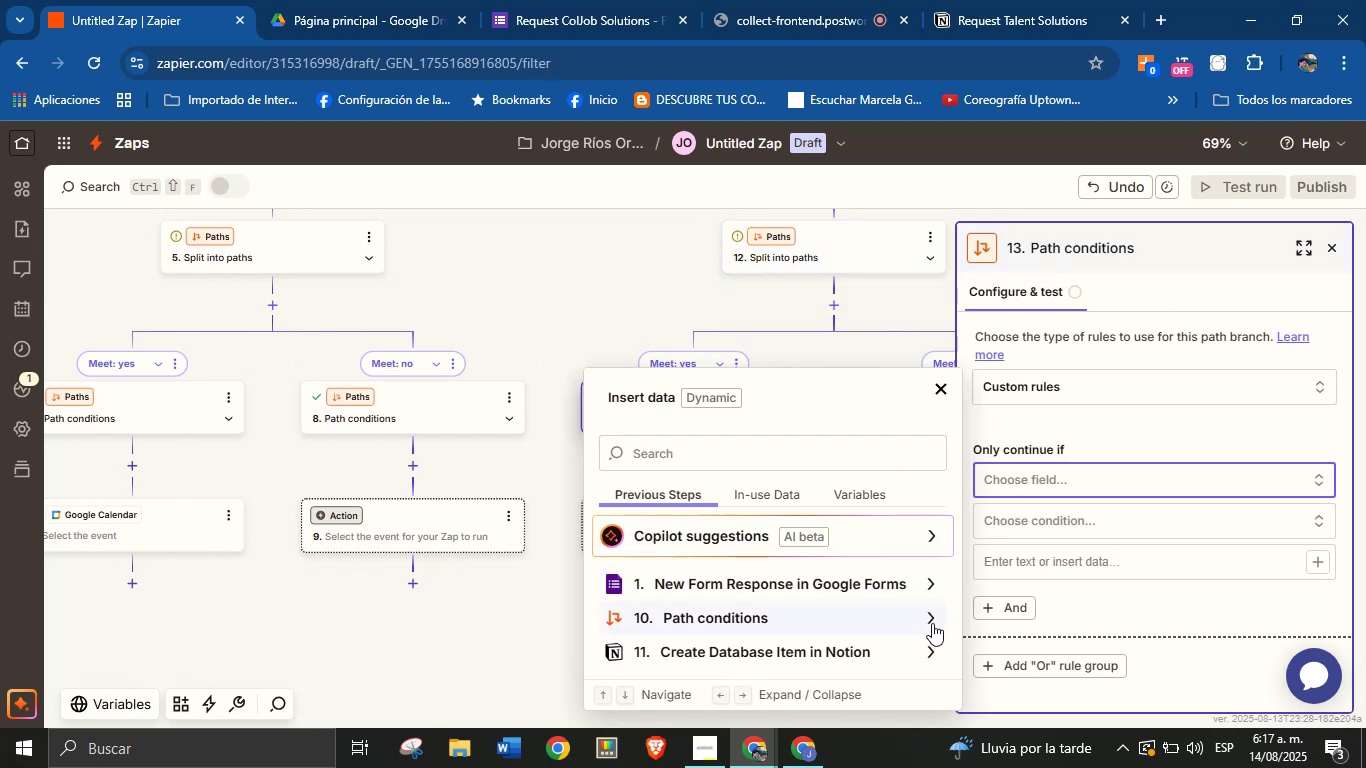 
left_click([930, 642])
 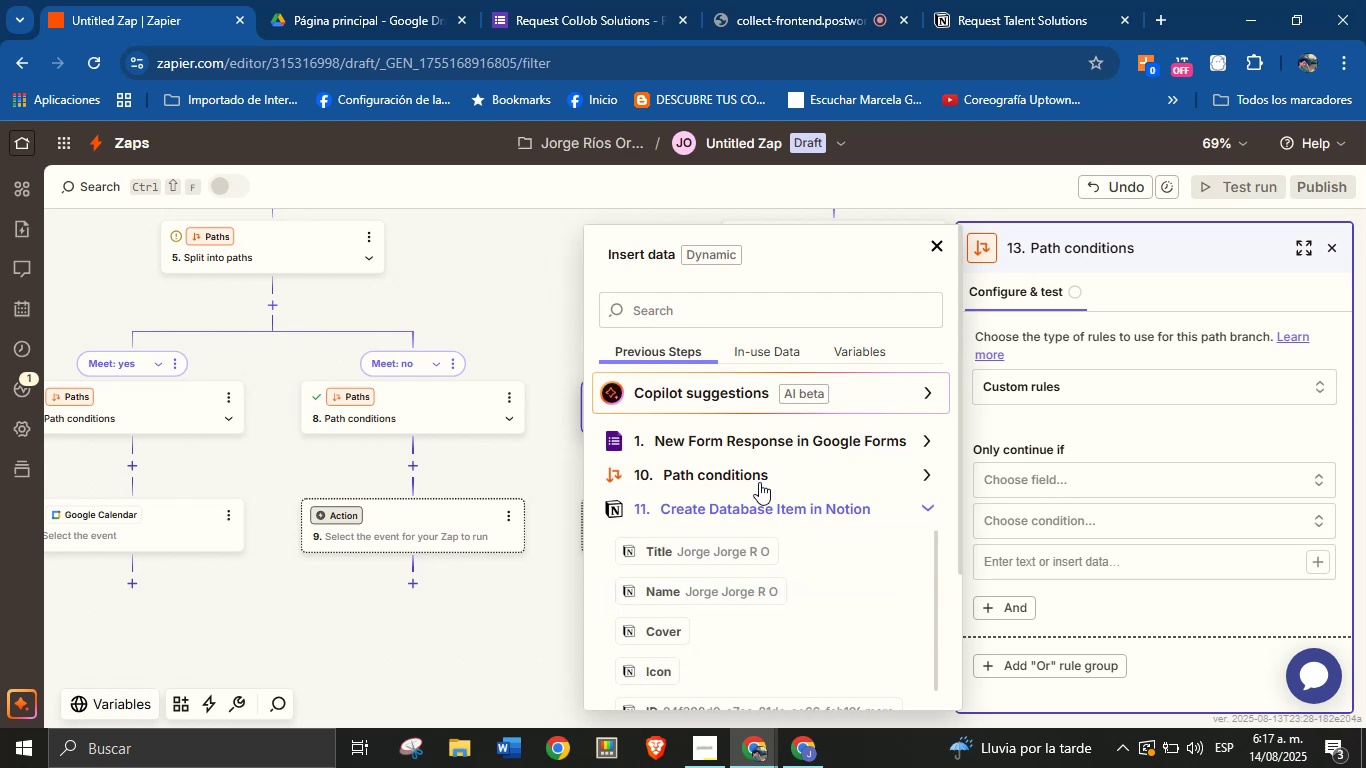 
mouse_move([729, 540])
 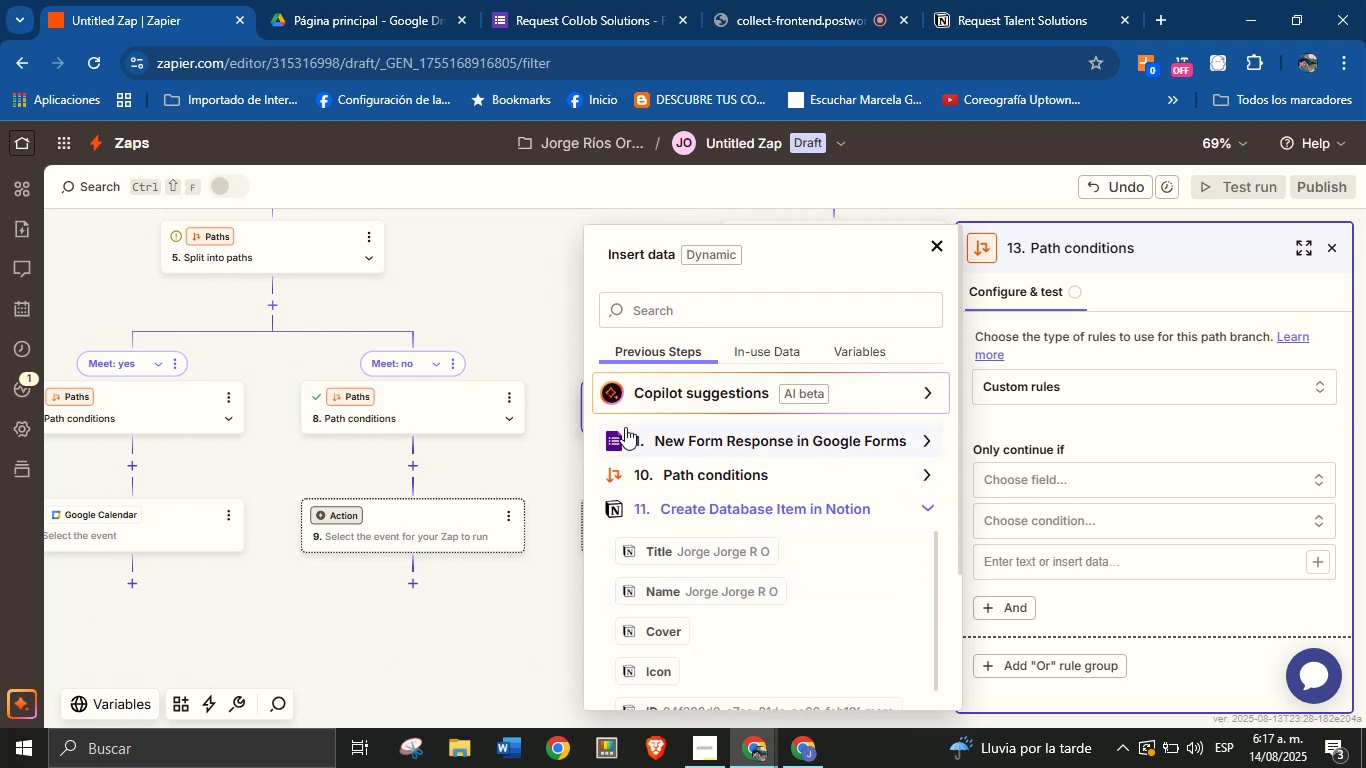 
left_click_drag(start_coordinate=[558, 351], to_coordinate=[567, 330])
 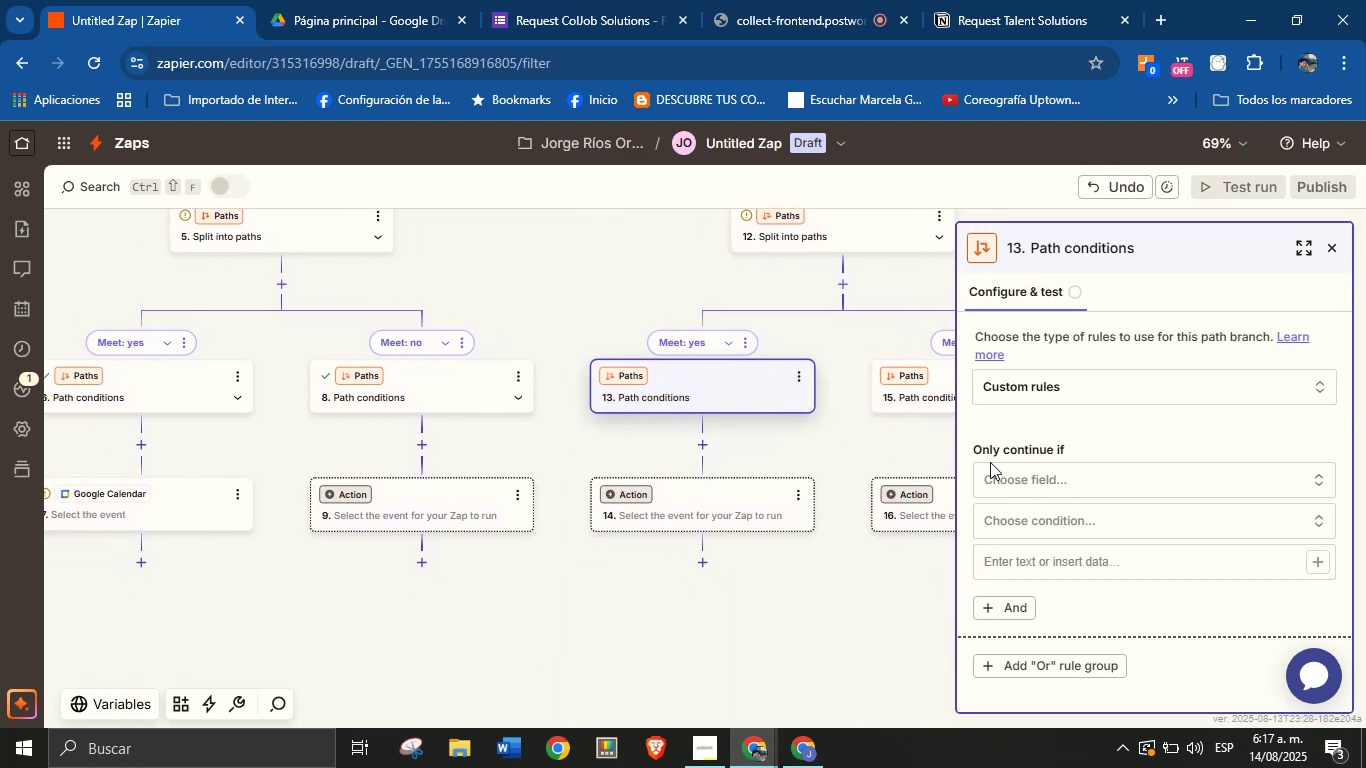 
left_click([1012, 474])
 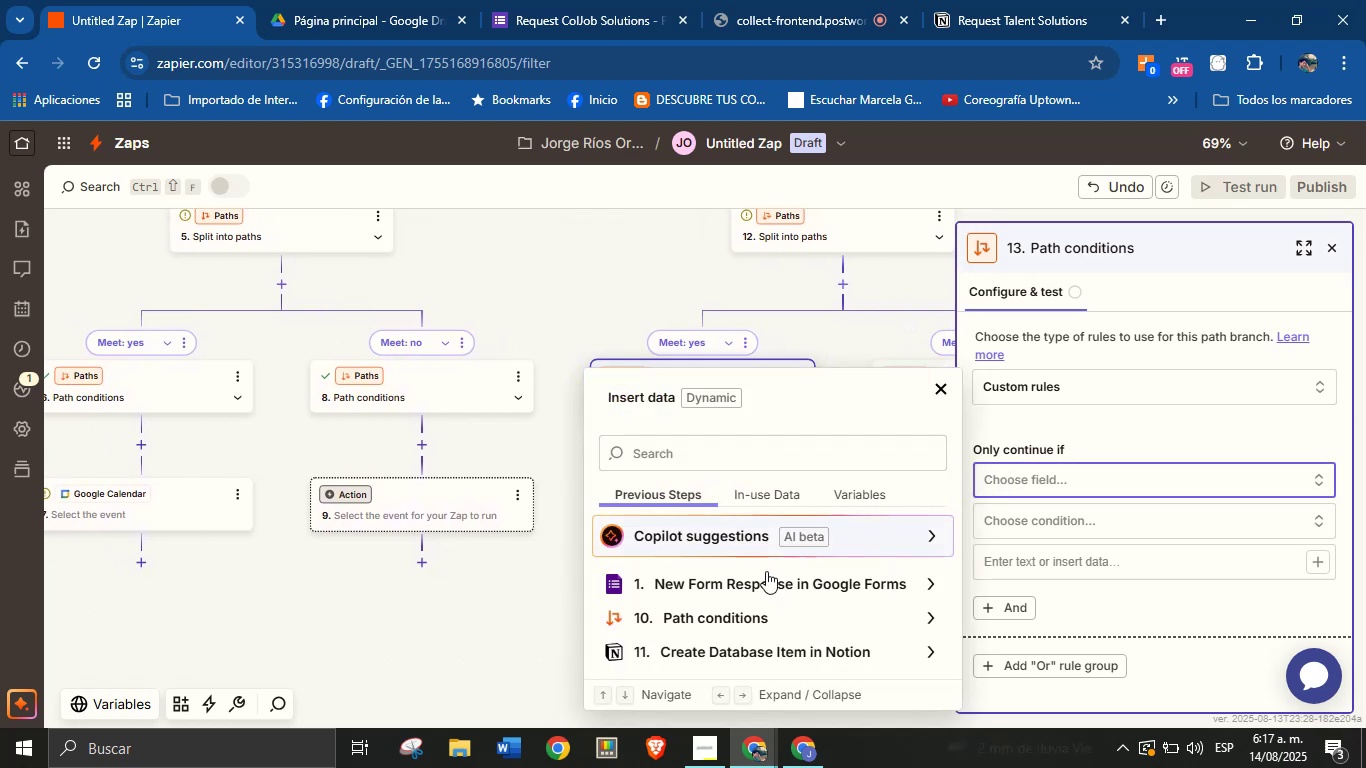 
left_click([768, 464])
 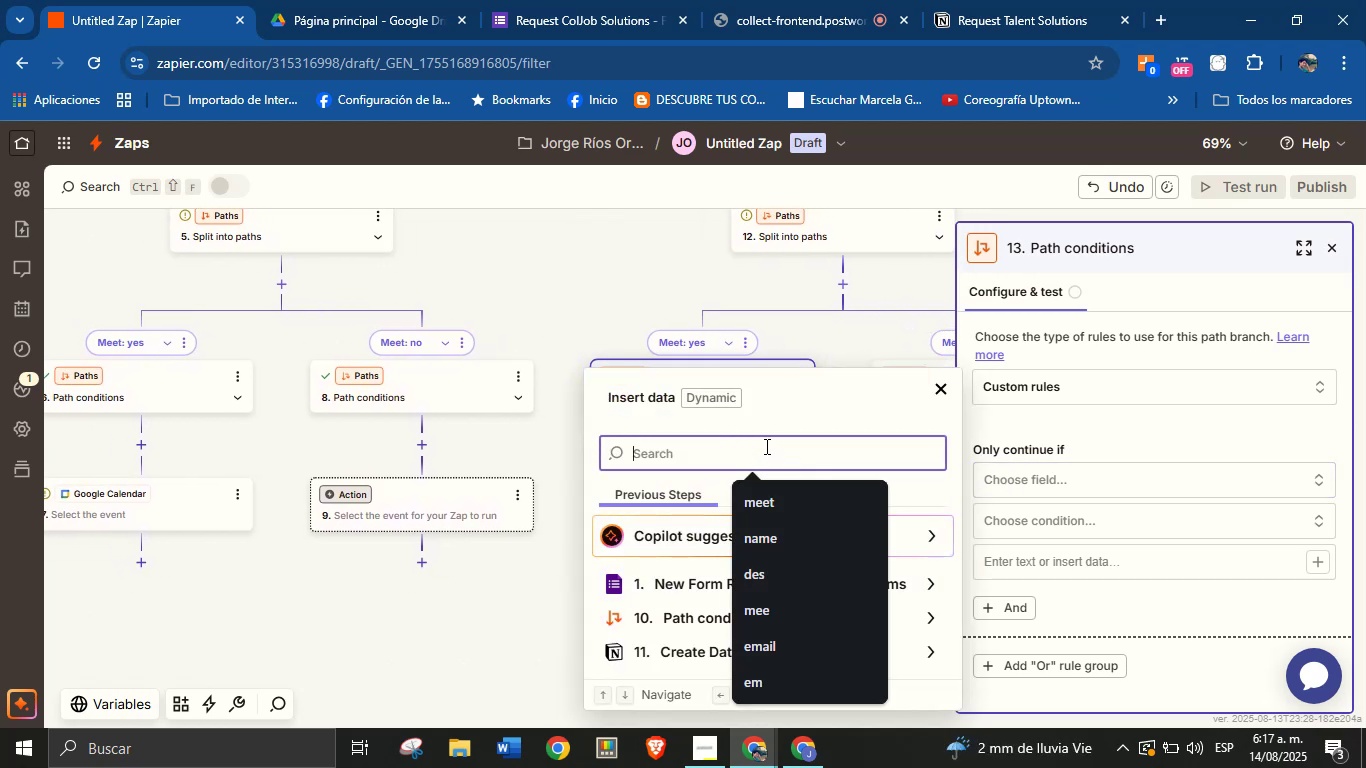 
type(meet)
 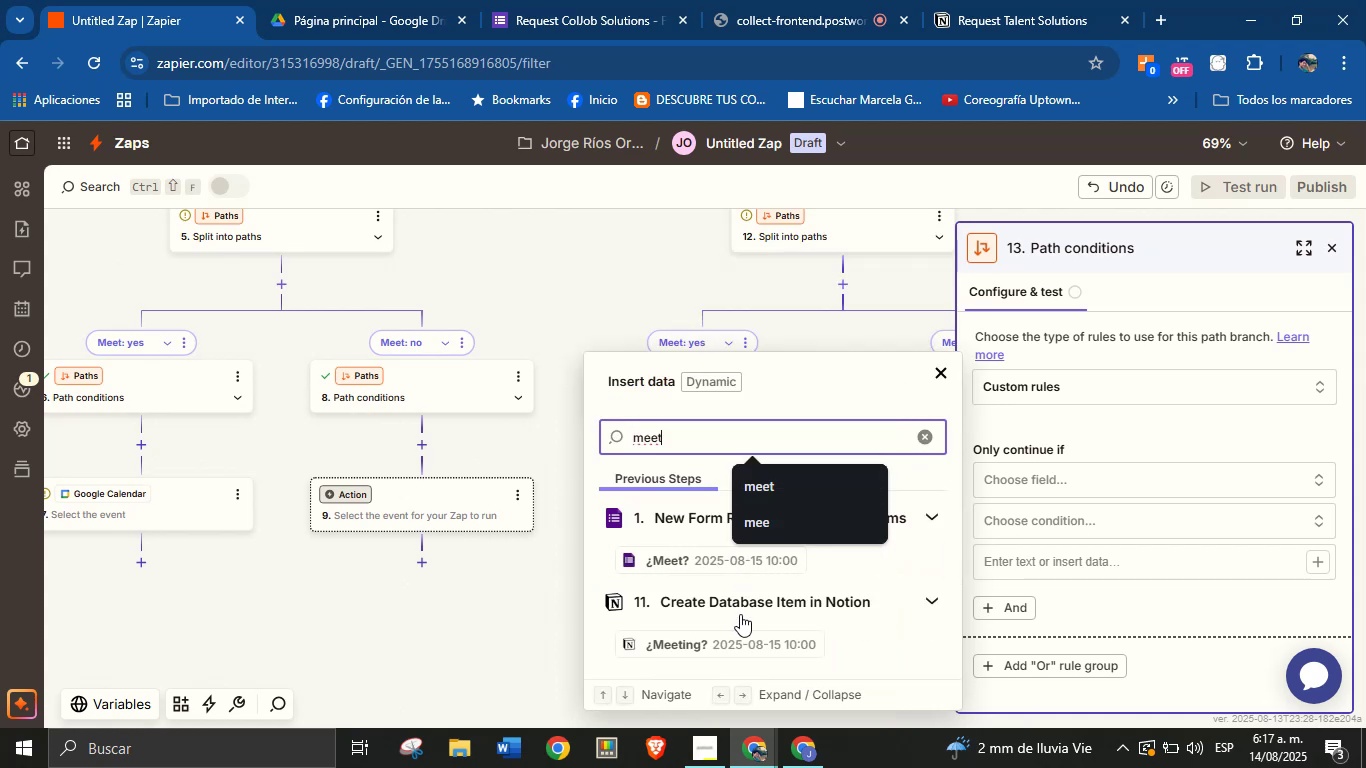 
left_click([740, 638])
 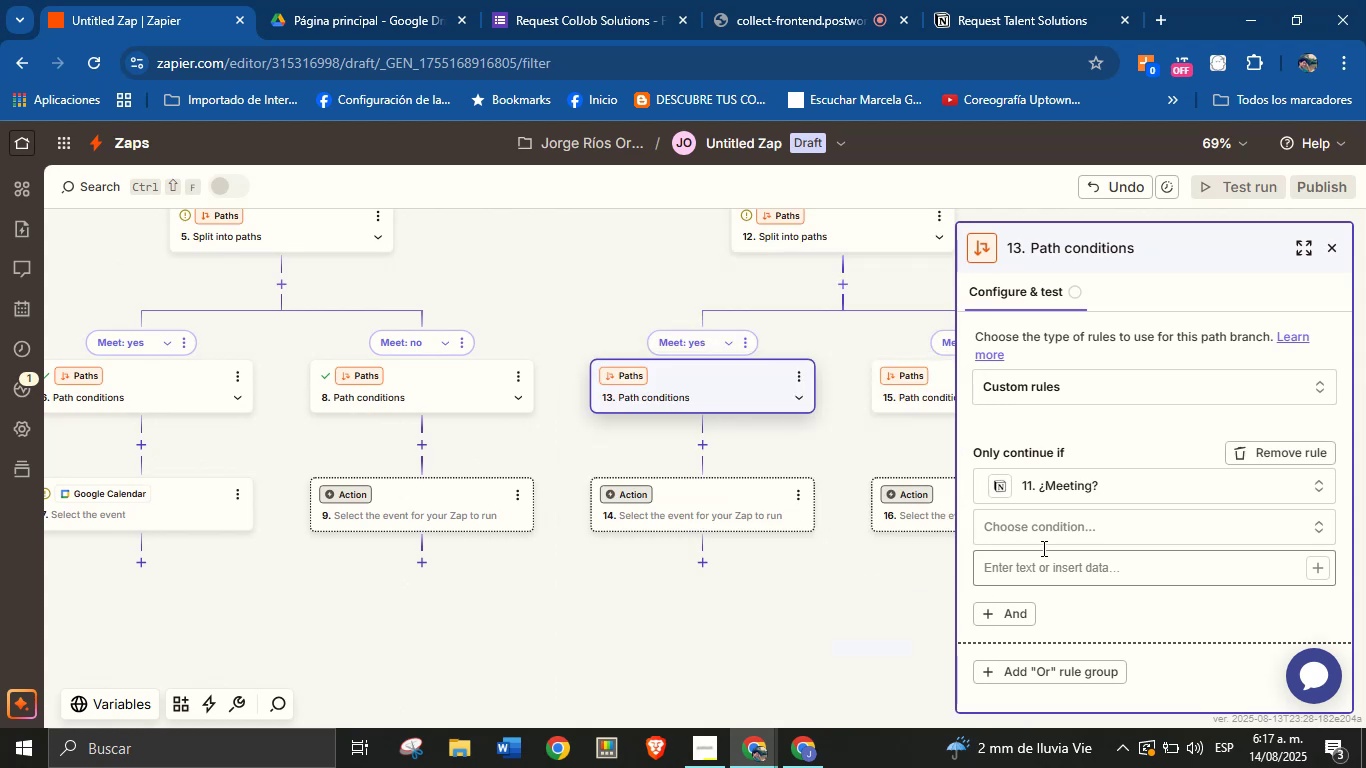 
left_click([1064, 525])
 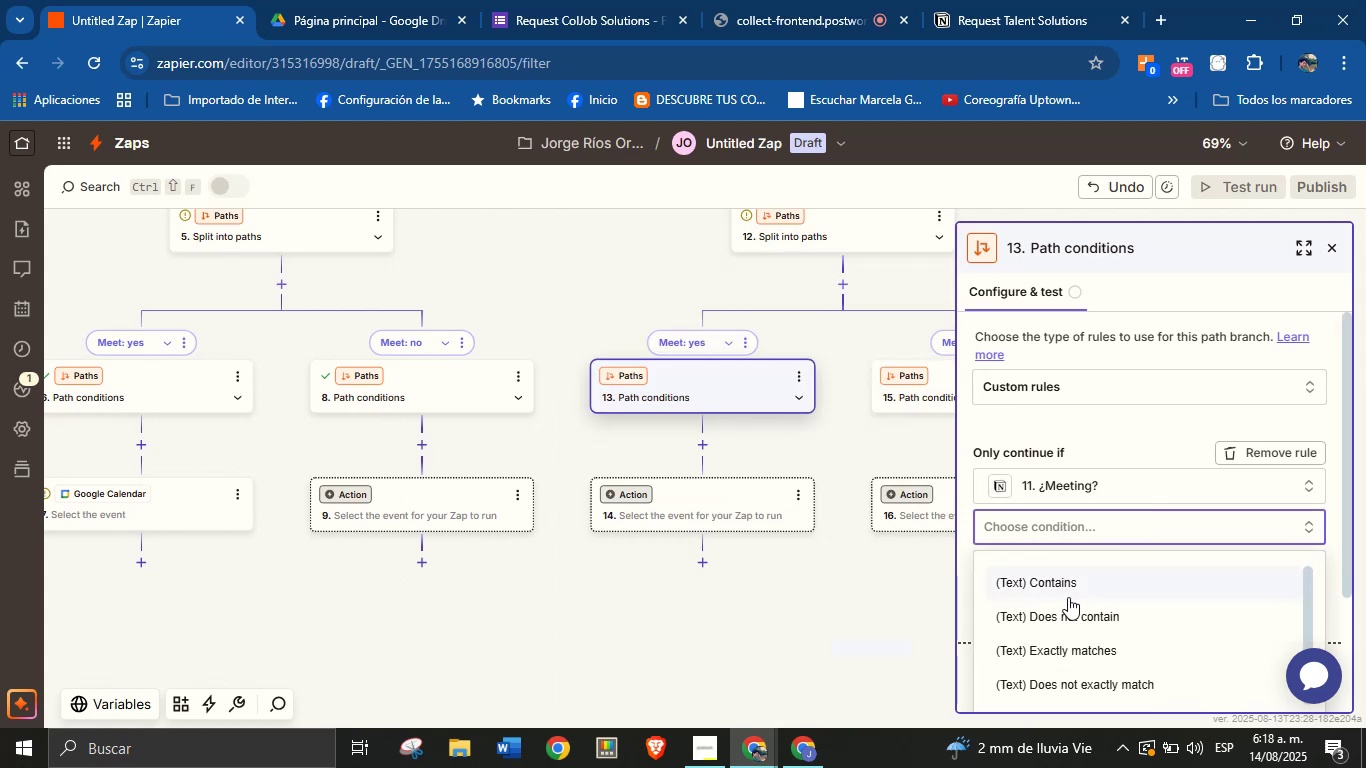 
scroll: coordinate [1077, 606], scroll_direction: down, amount: 12.0
 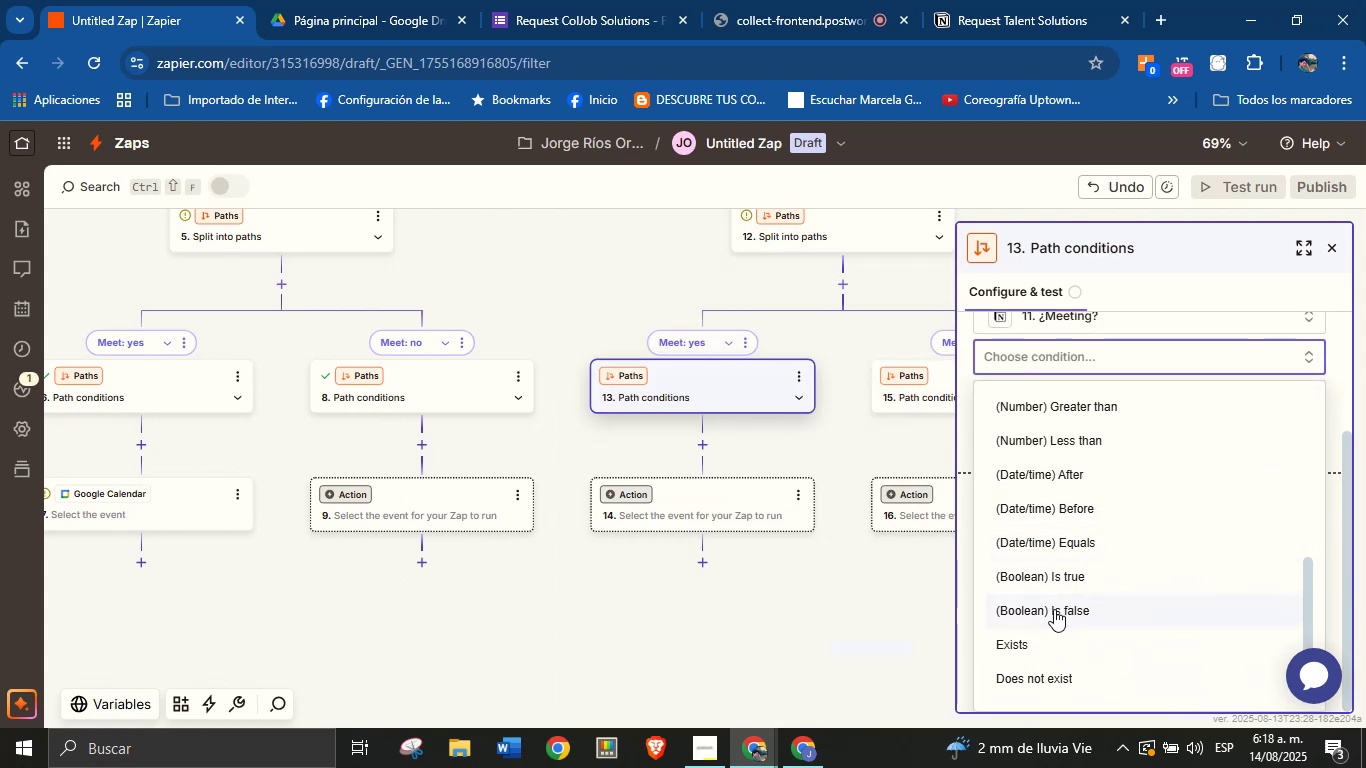 
left_click([1039, 637])
 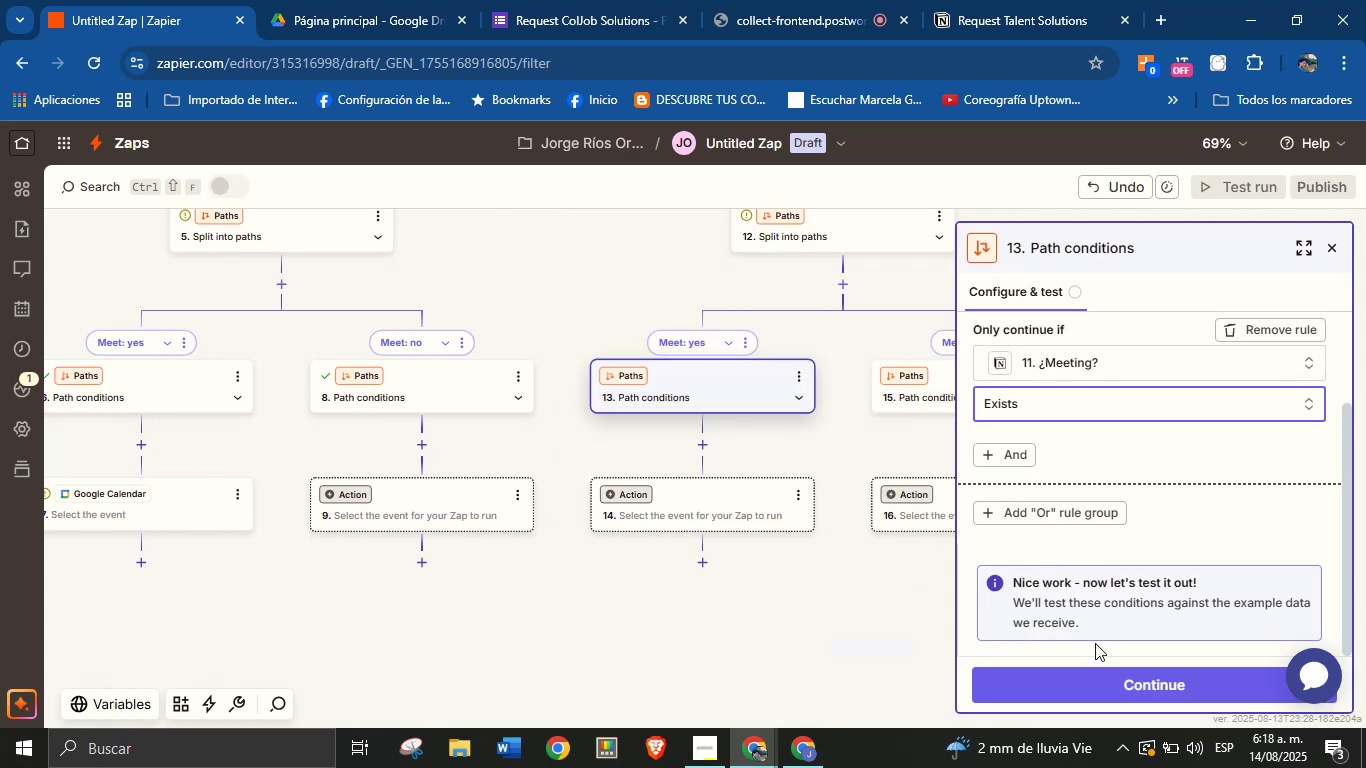 
left_click([1111, 676])
 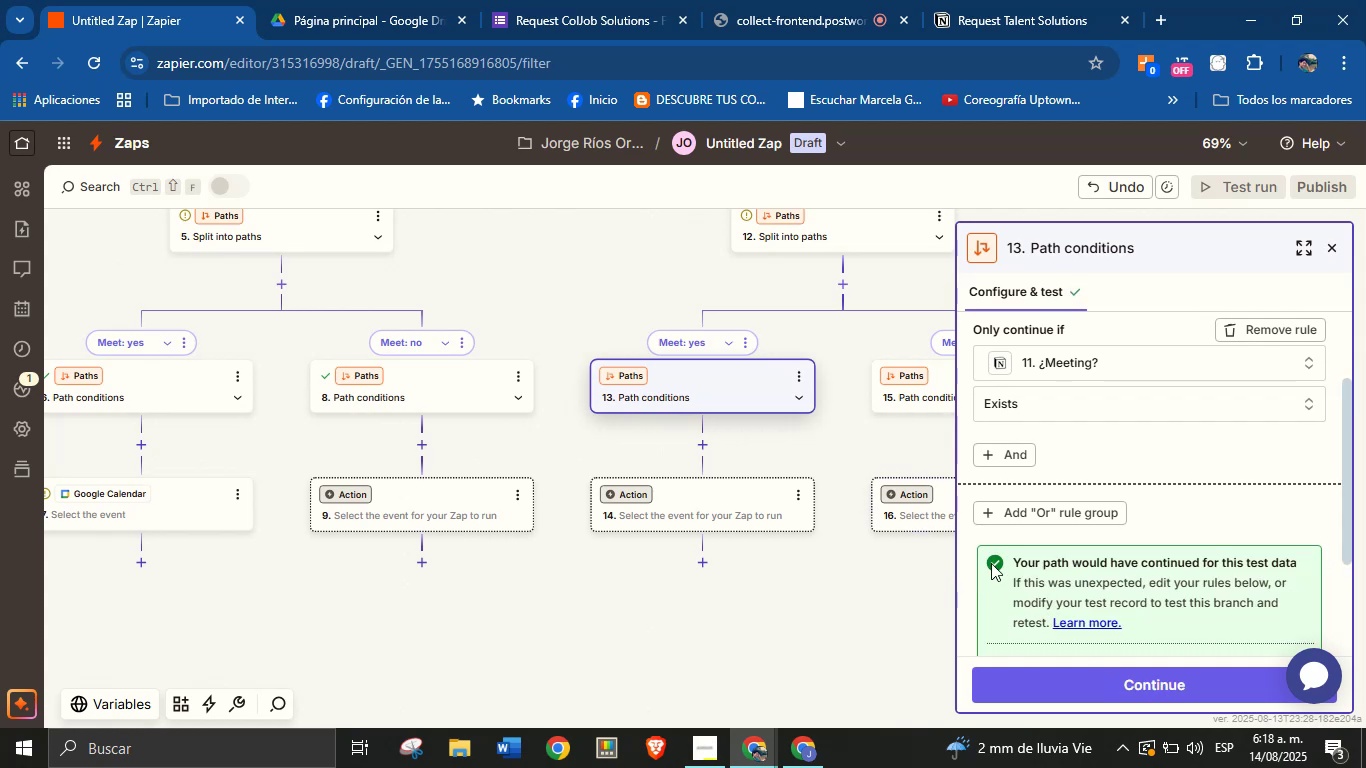 
left_click_drag(start_coordinate=[854, 453], to_coordinate=[760, 460])
 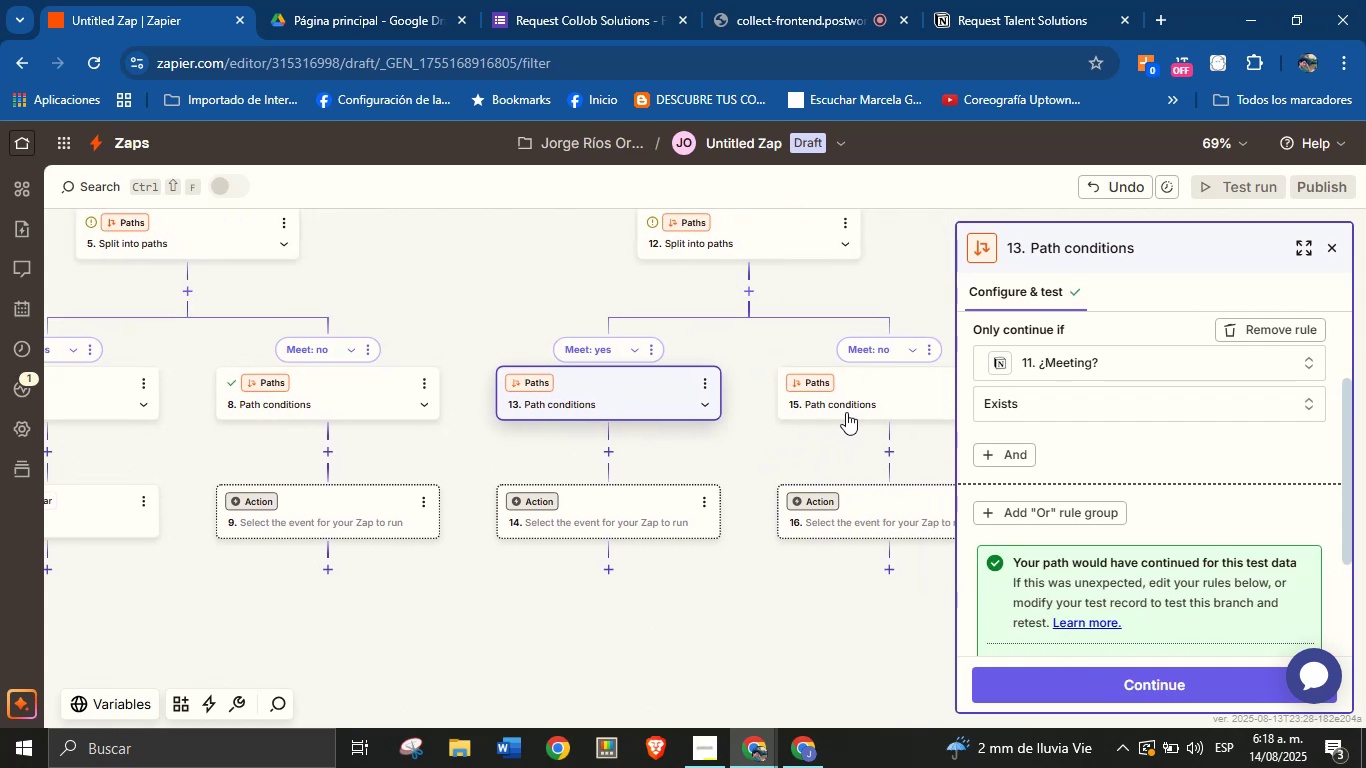 
left_click([858, 400])
 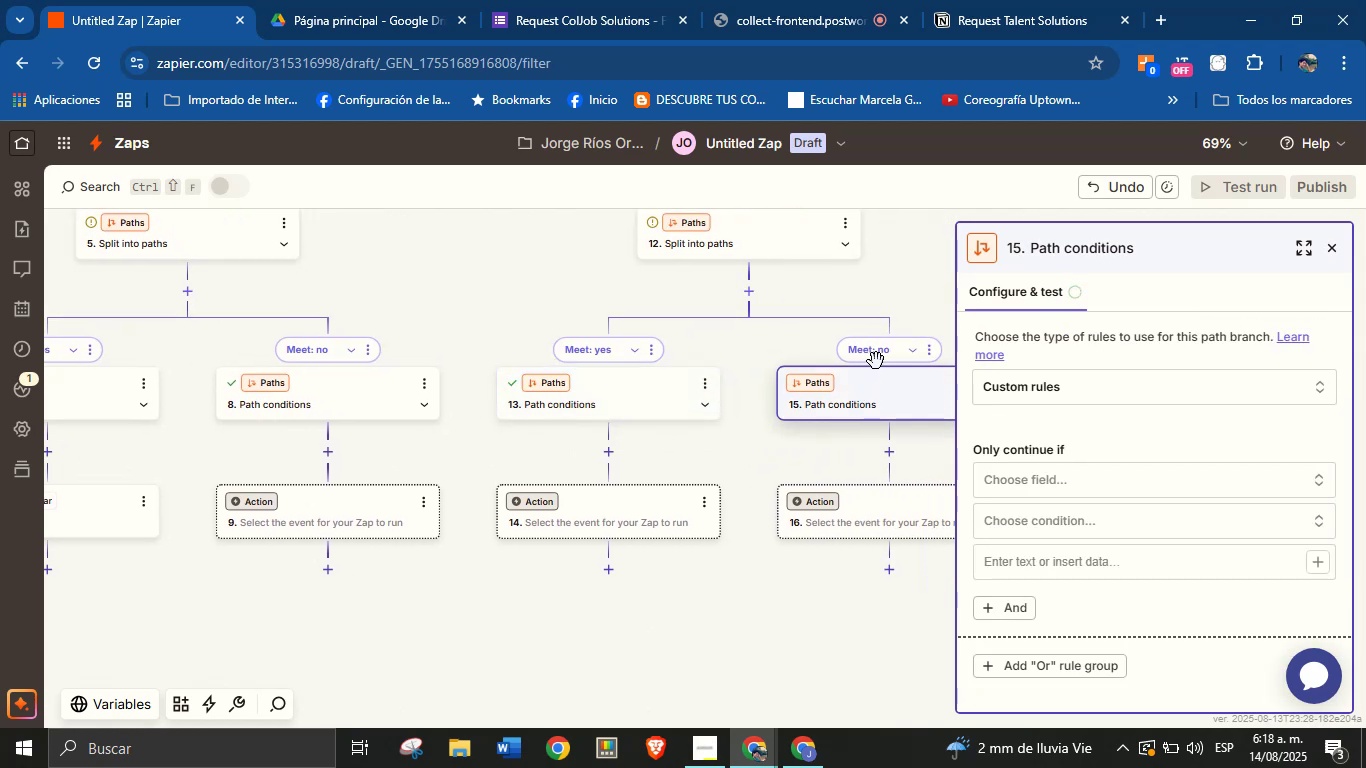 
left_click([1084, 475])
 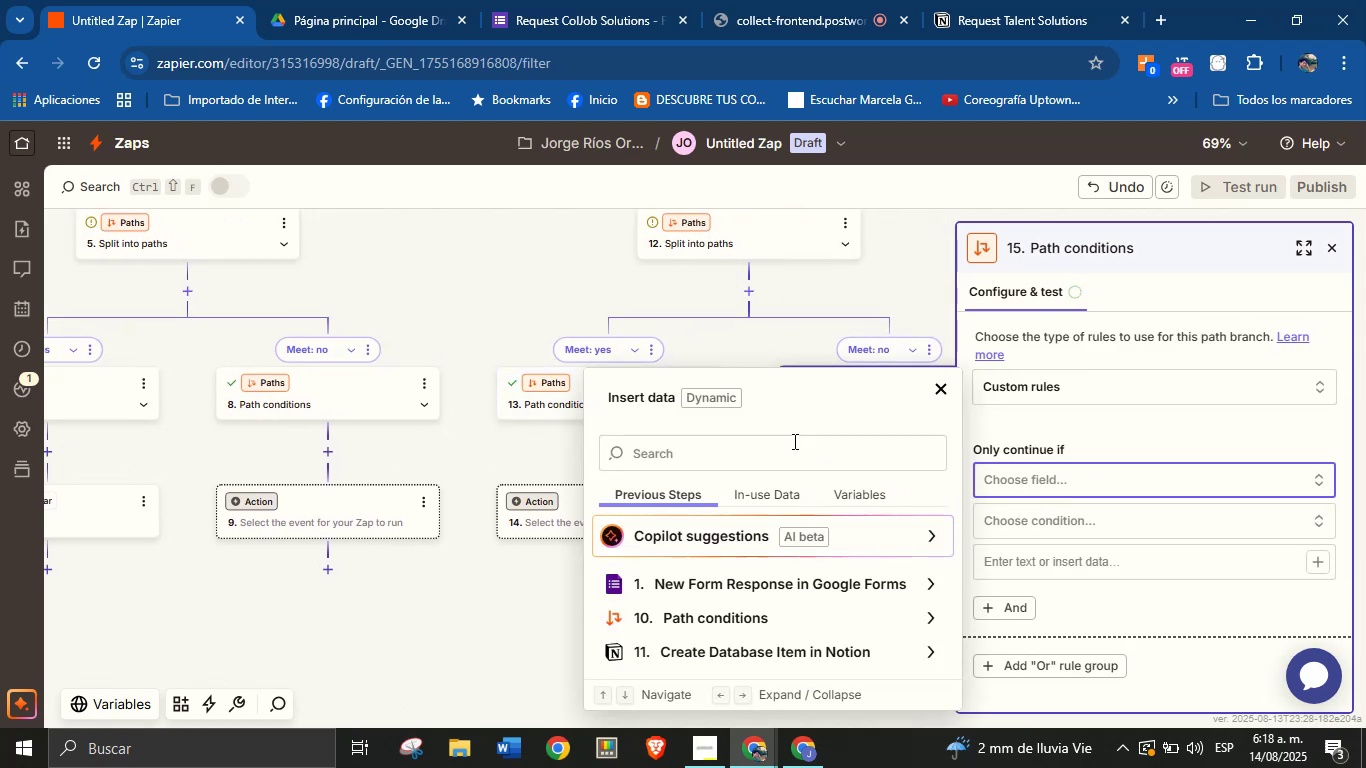 
left_click([778, 447])
 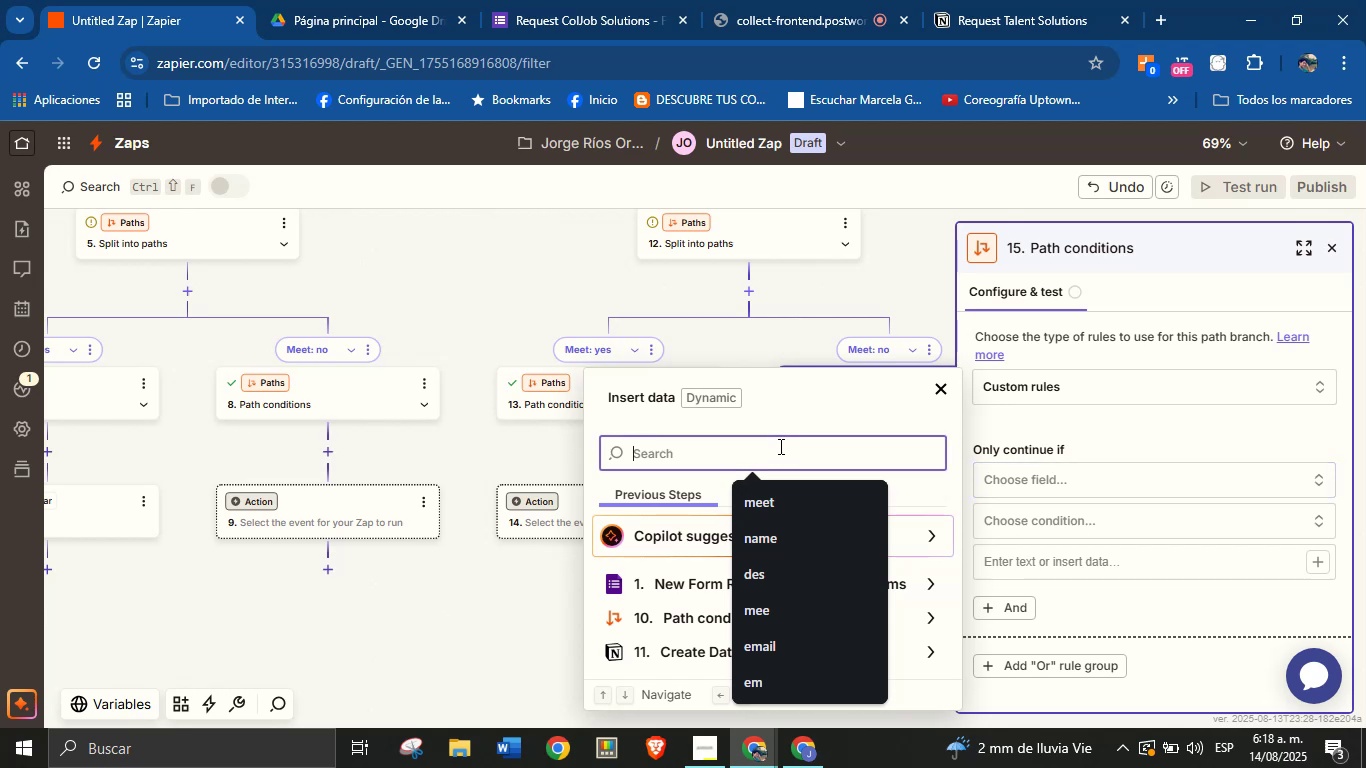 
type(meet)
 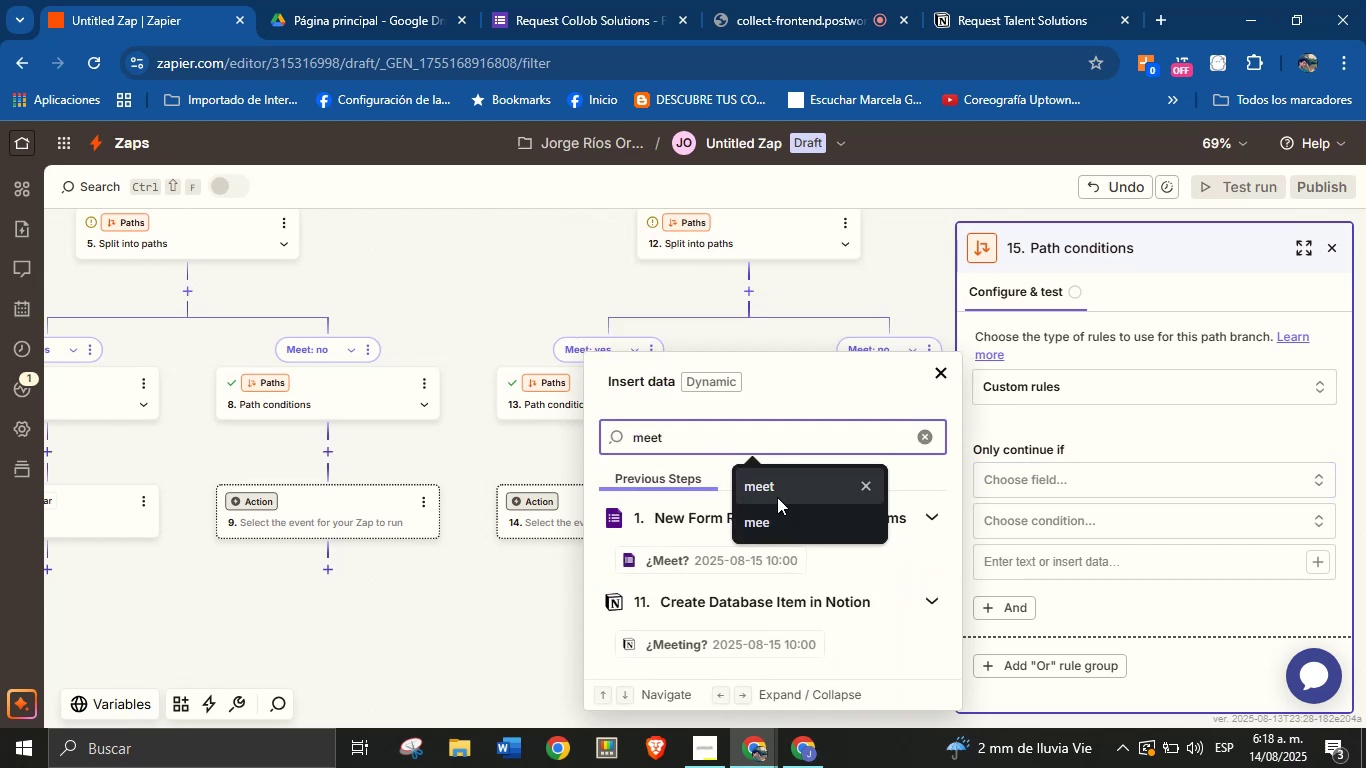 
left_click([746, 653])
 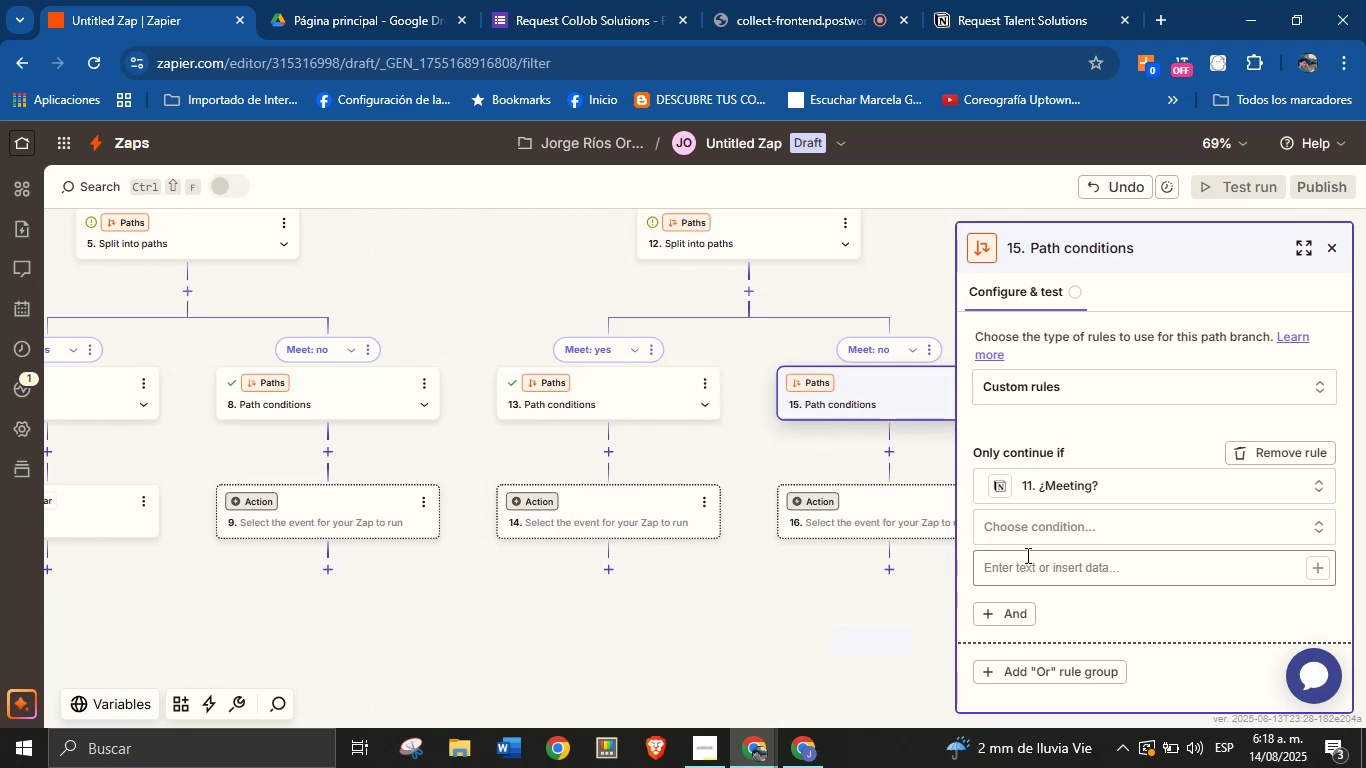 
left_click([1078, 537])
 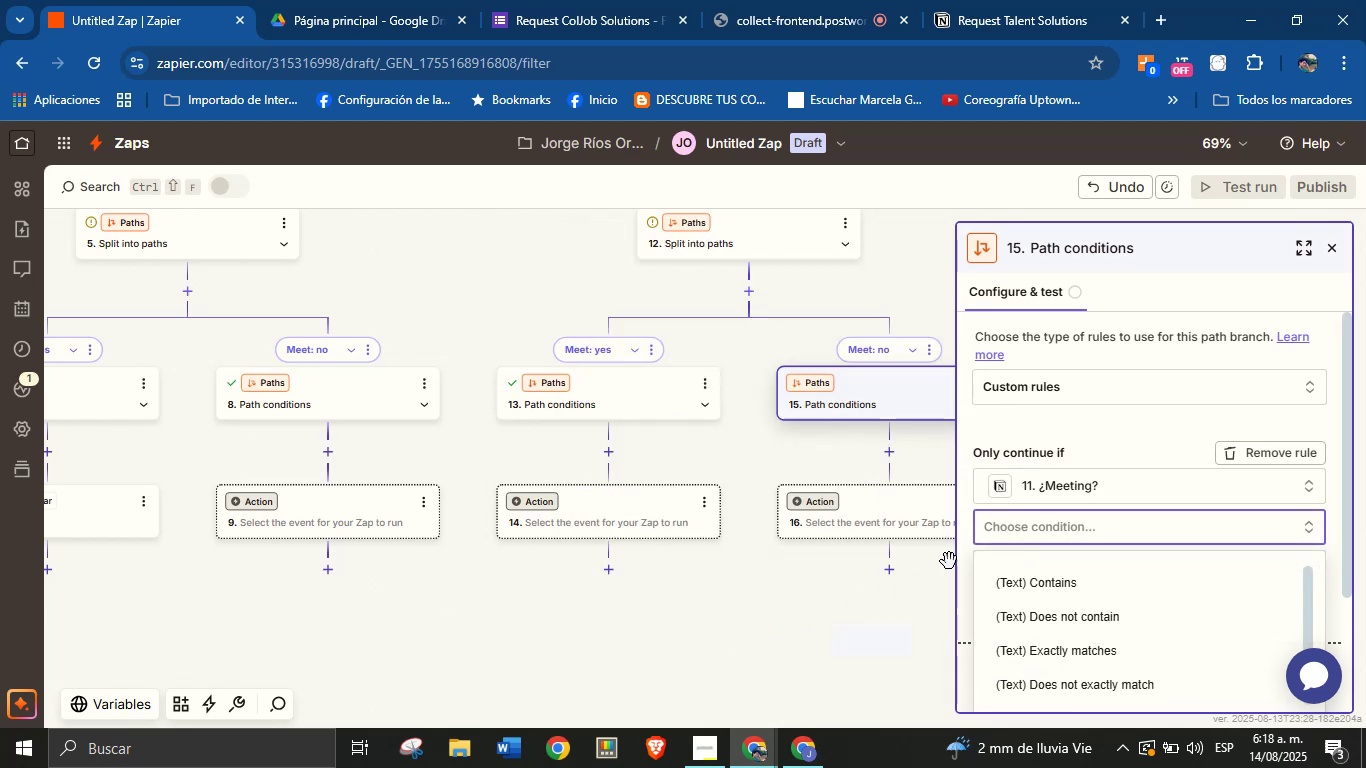 
scroll: coordinate [1118, 535], scroll_direction: down, amount: 11.0
 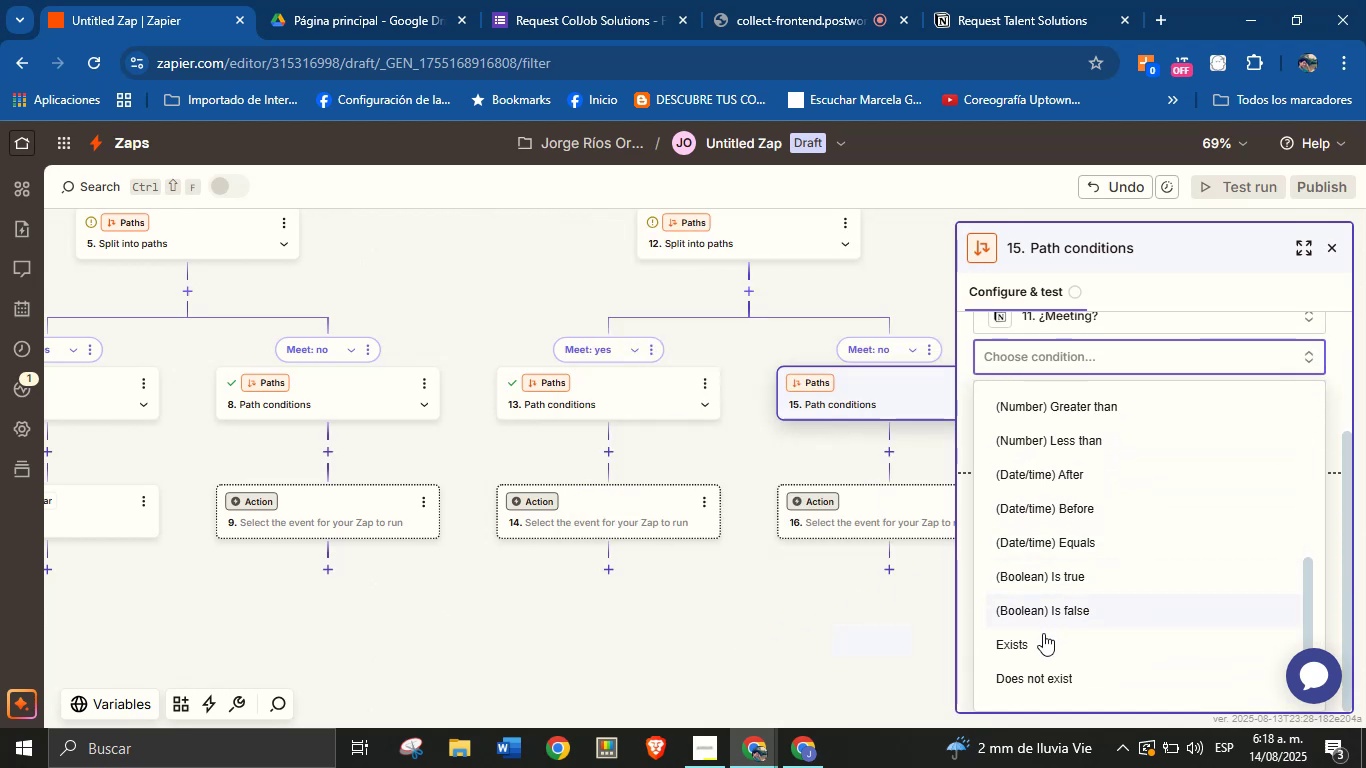 
left_click([1054, 683])
 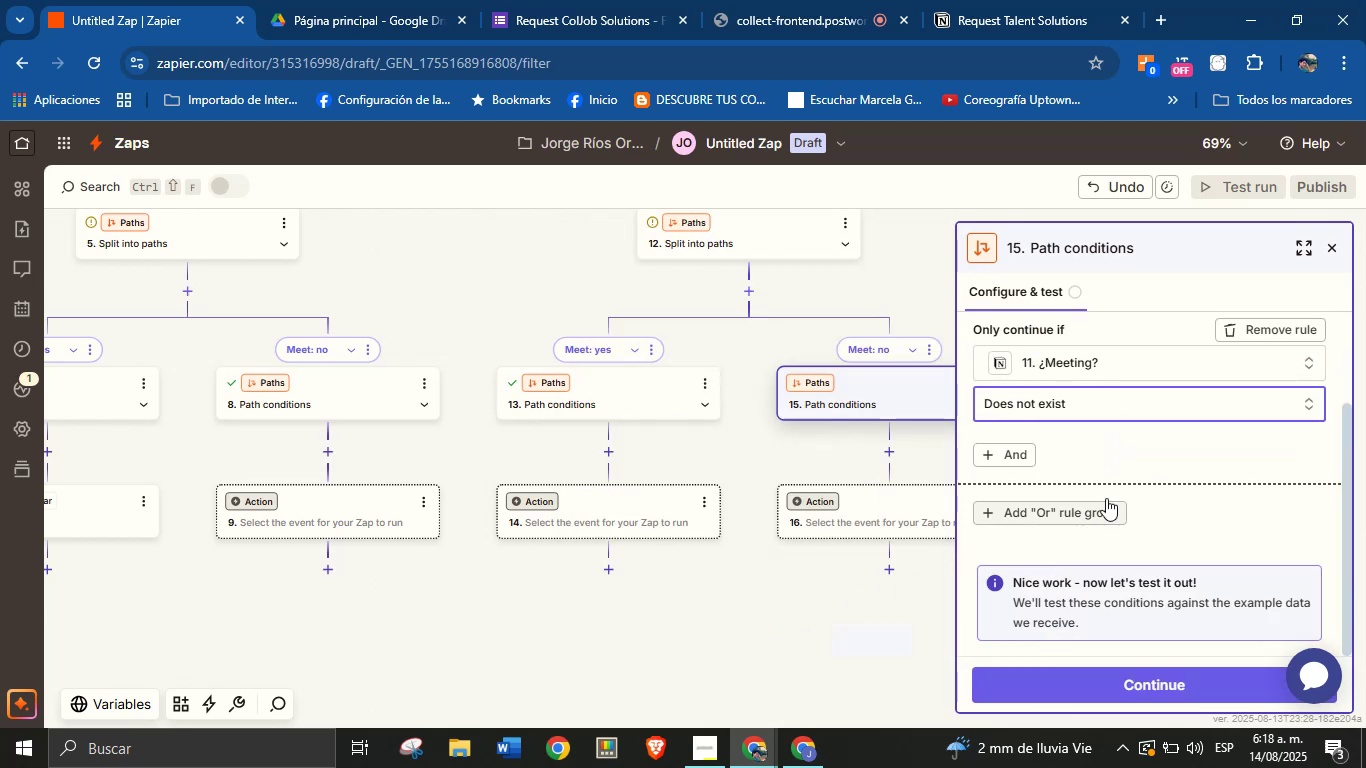 
left_click([1156, 463])
 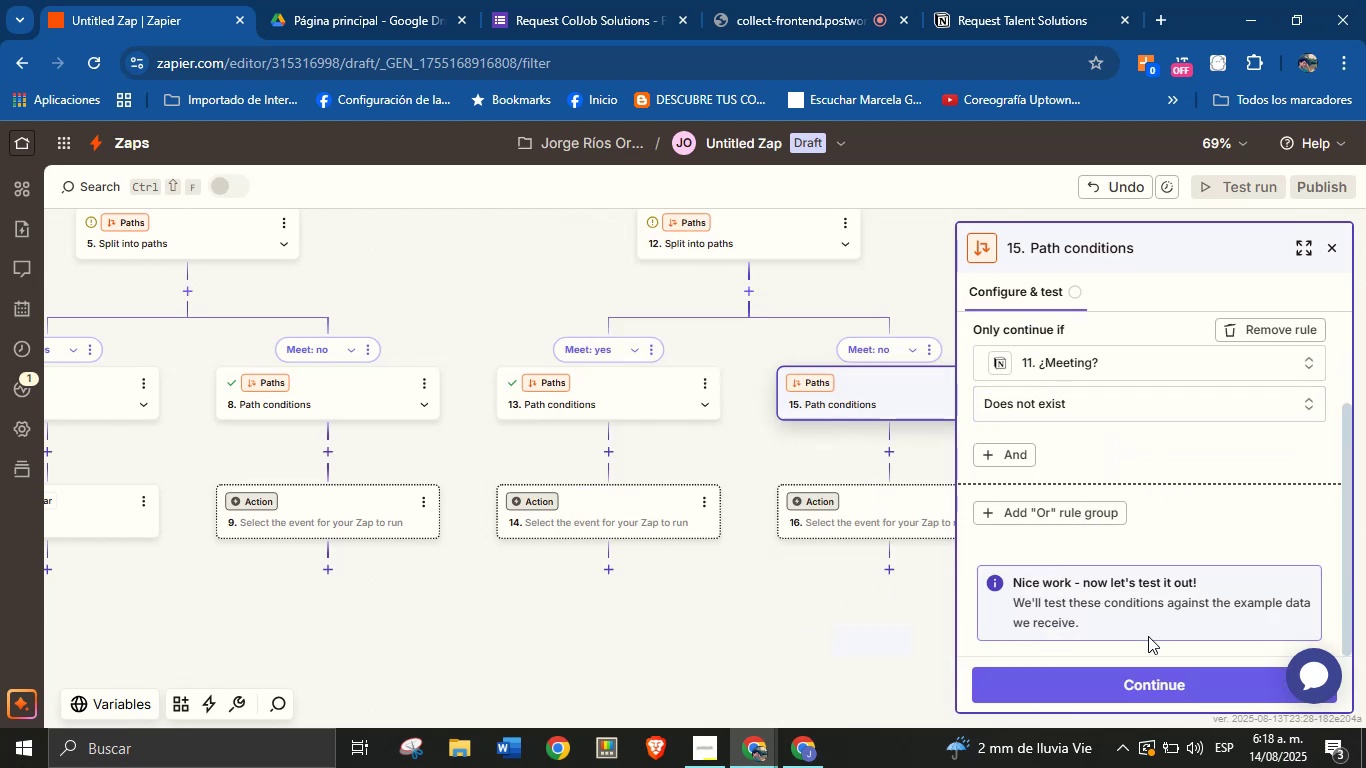 
left_click([1154, 673])
 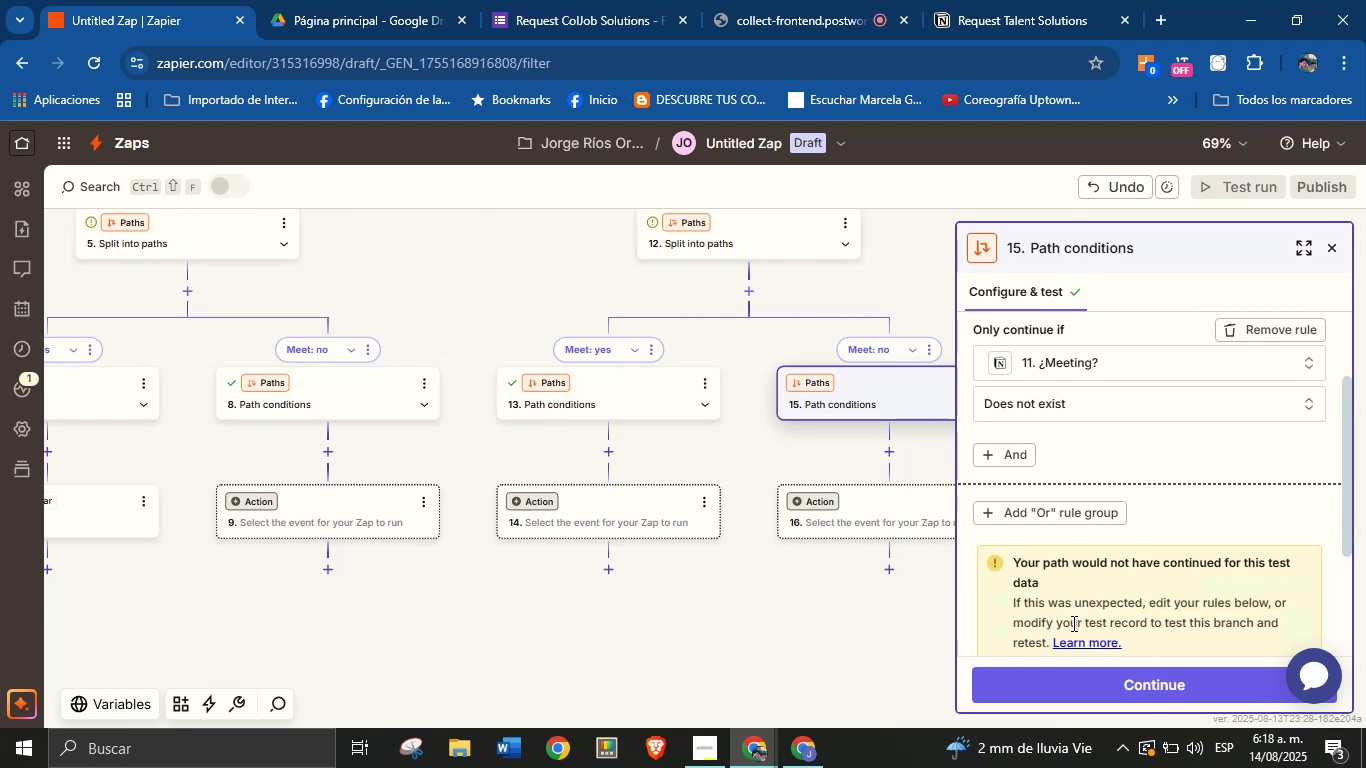 
scroll: coordinate [1042, 527], scroll_direction: down, amount: 4.0
 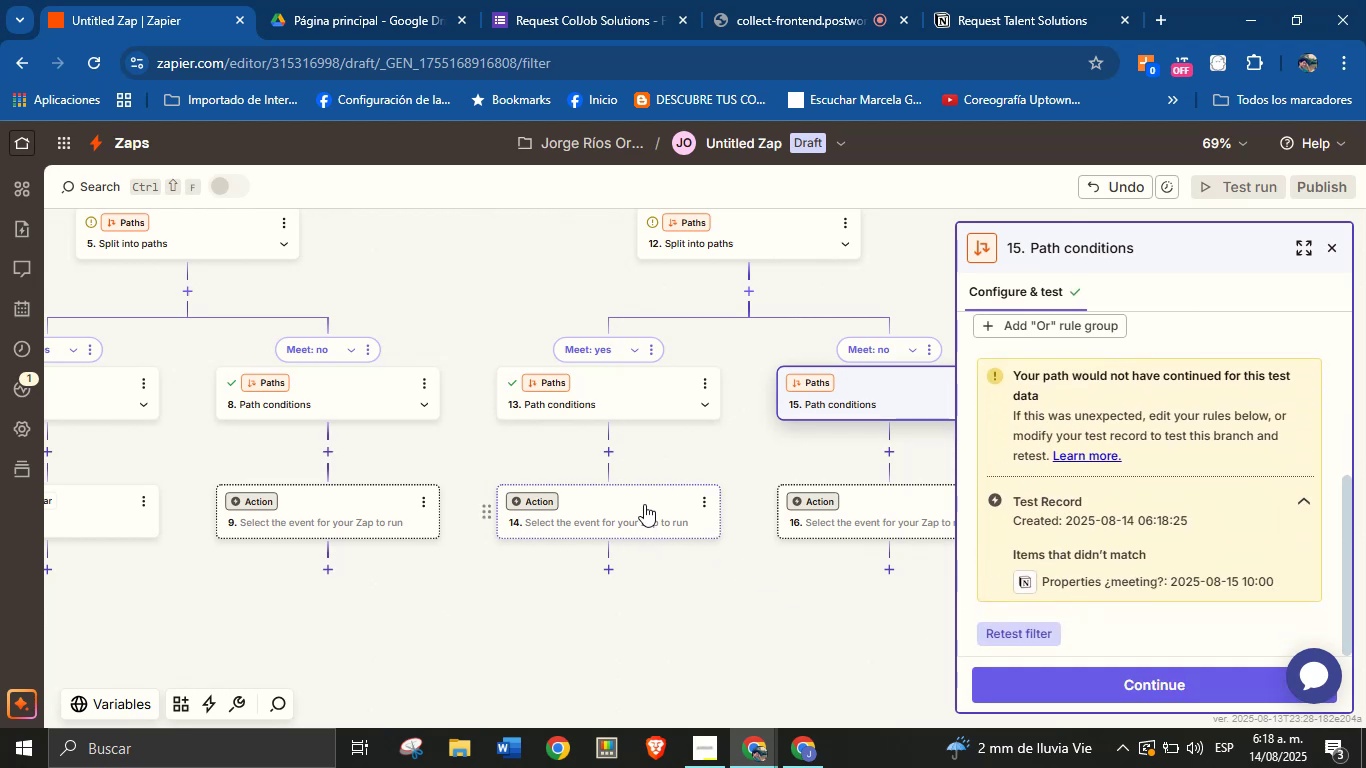 
left_click([644, 504])
 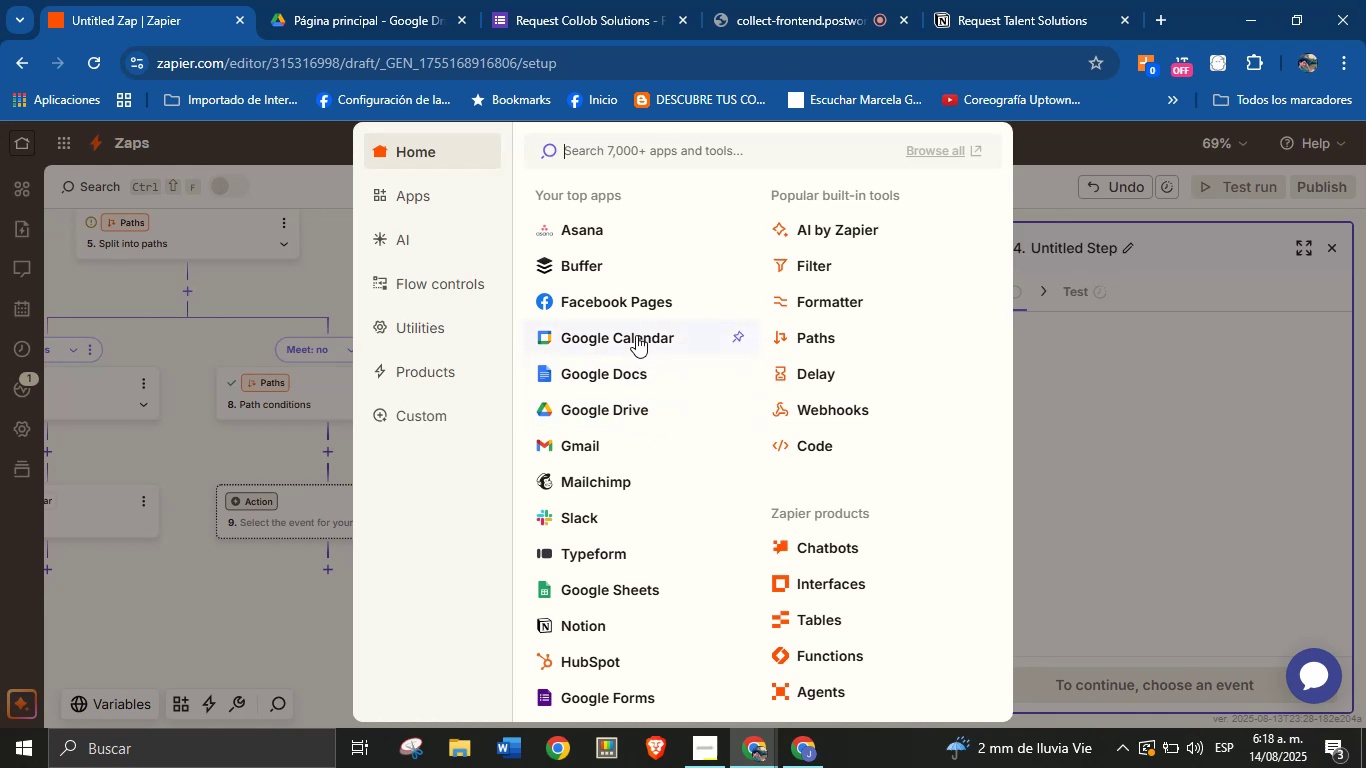 
wait(6.85)
 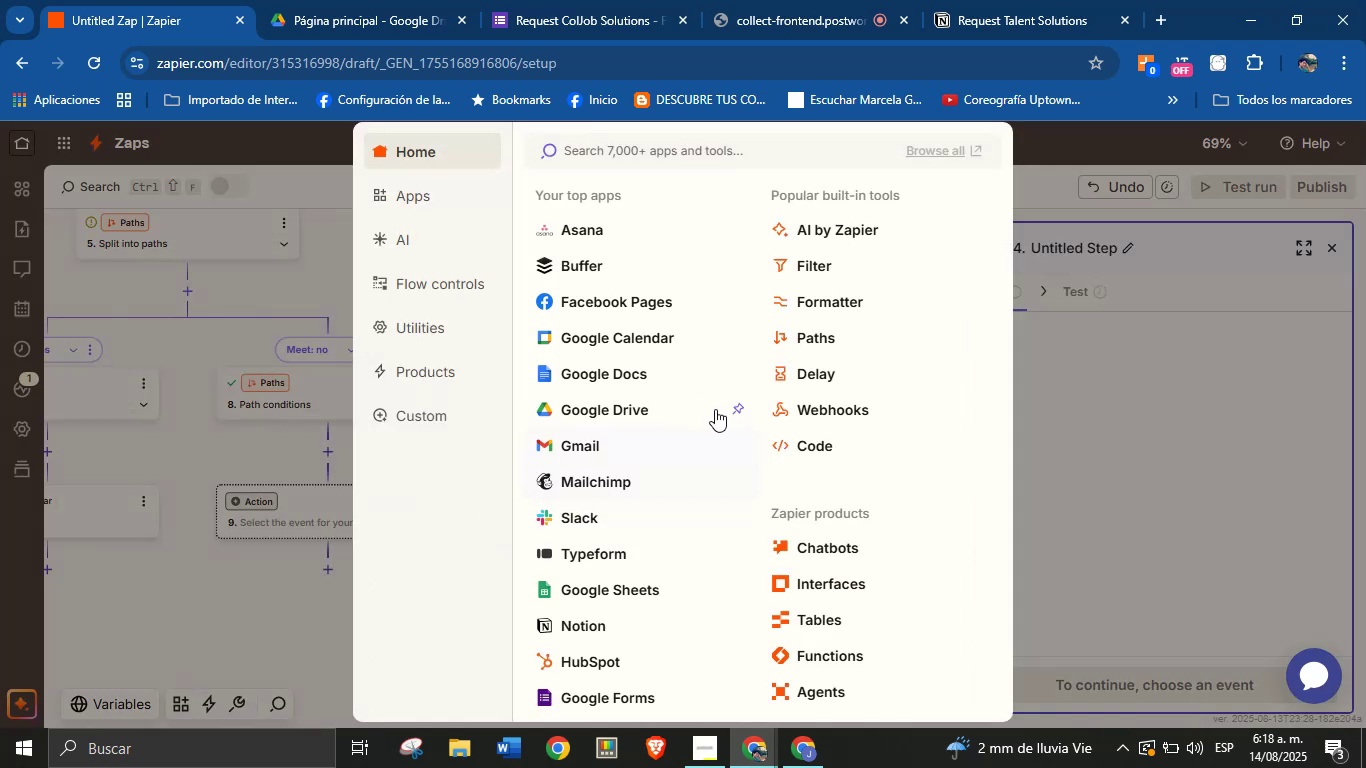 
left_click([636, 335])
 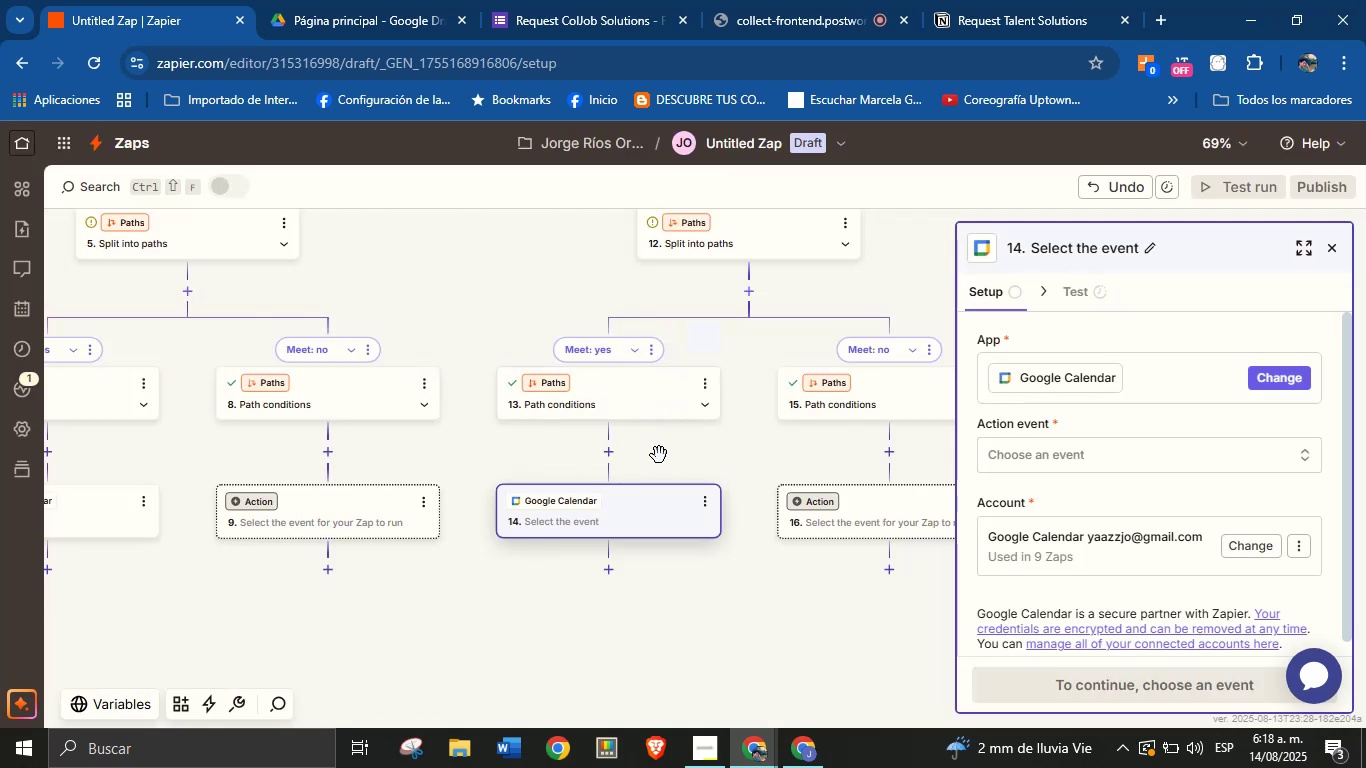 
left_click_drag(start_coordinate=[500, 581], to_coordinate=[617, 589])
 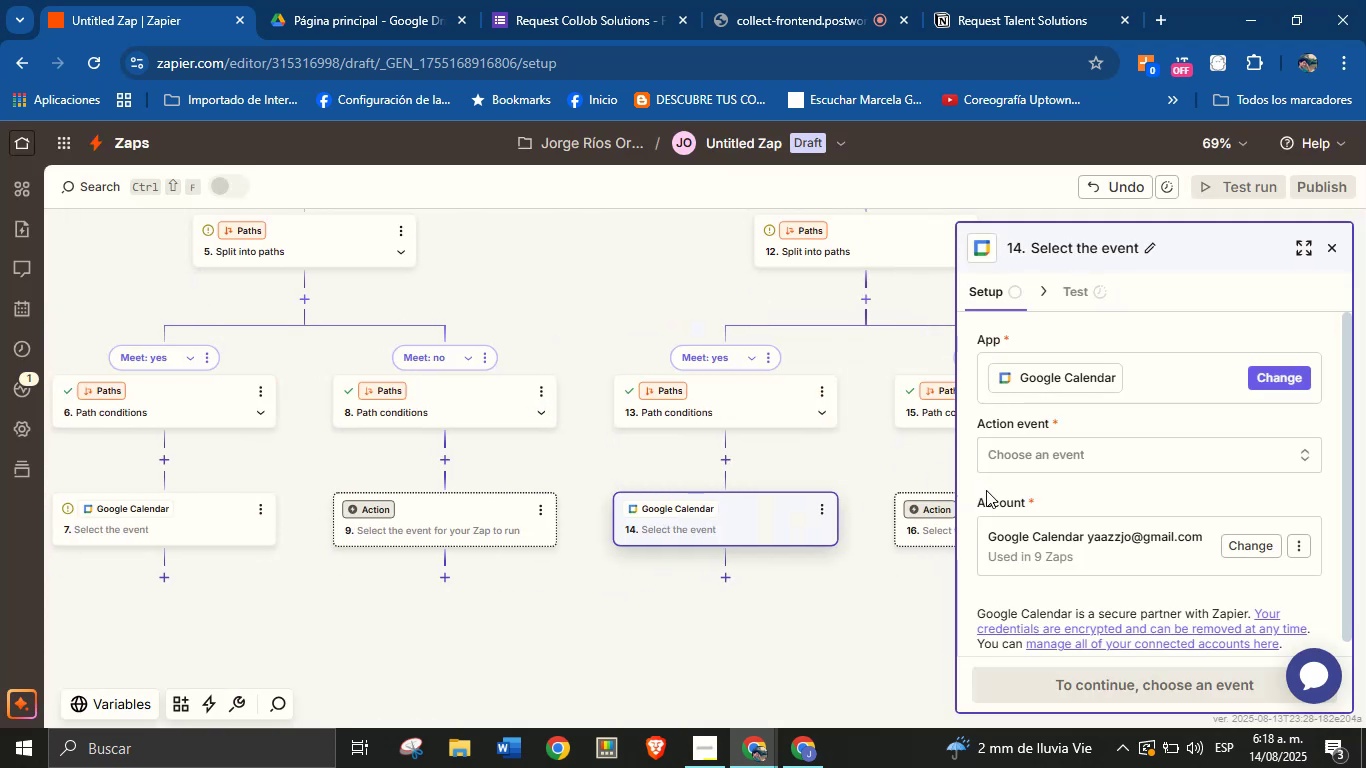 
left_click([1031, 477])
 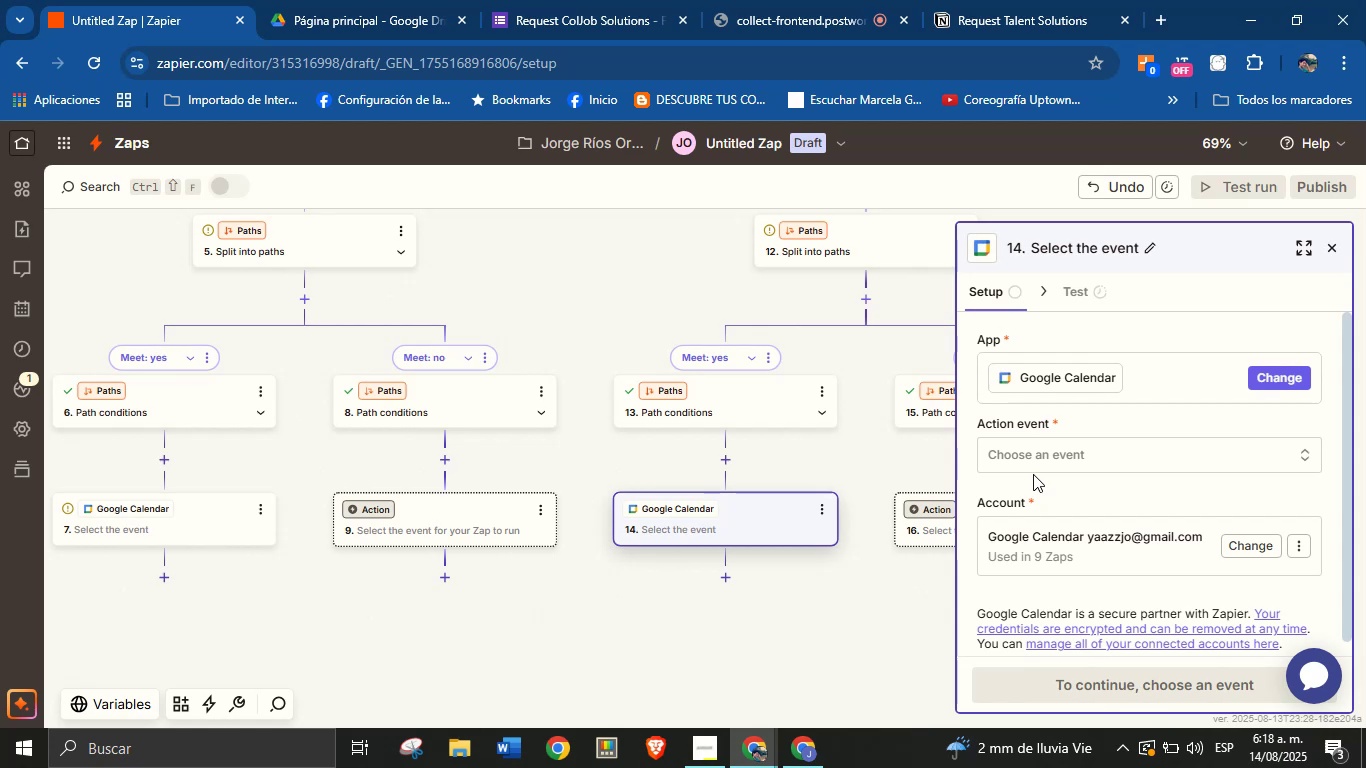 
left_click([1054, 448])
 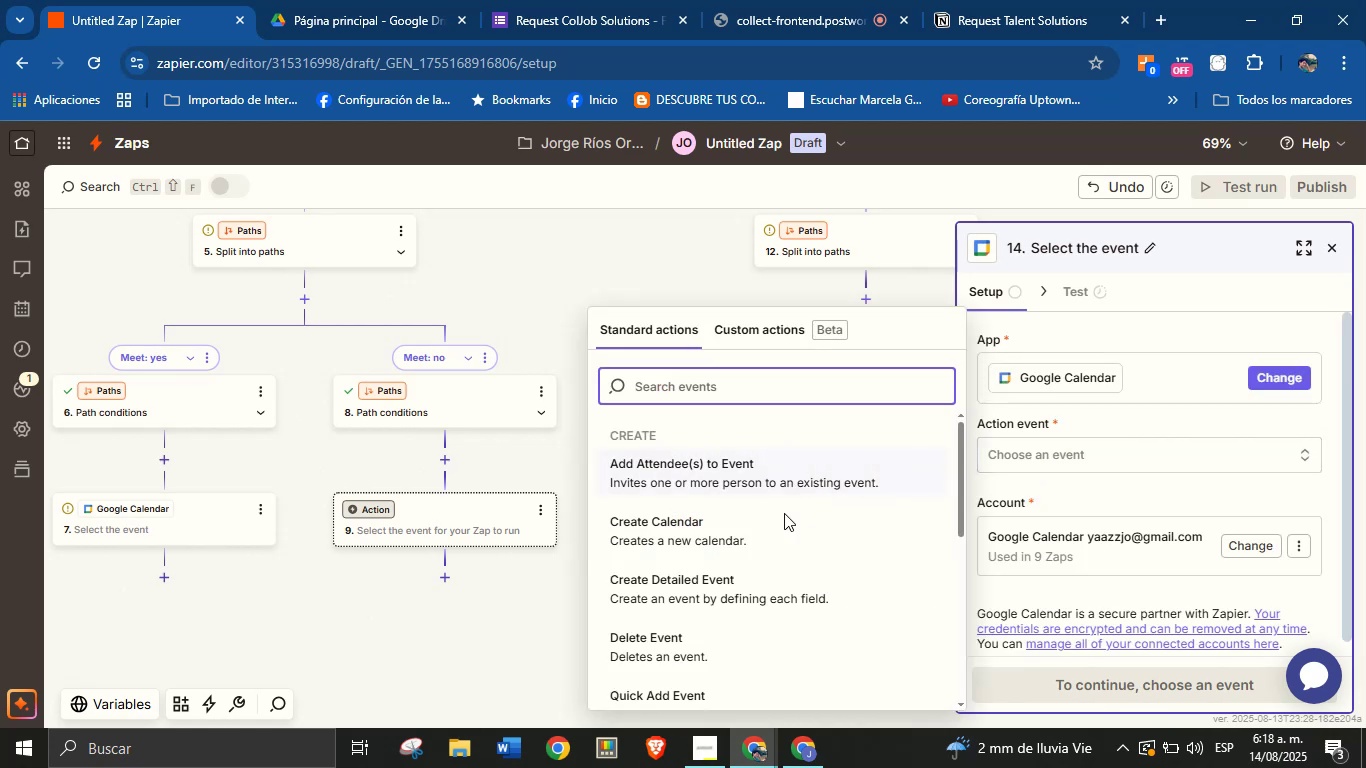 
scroll: coordinate [758, 540], scroll_direction: down, amount: 4.0
 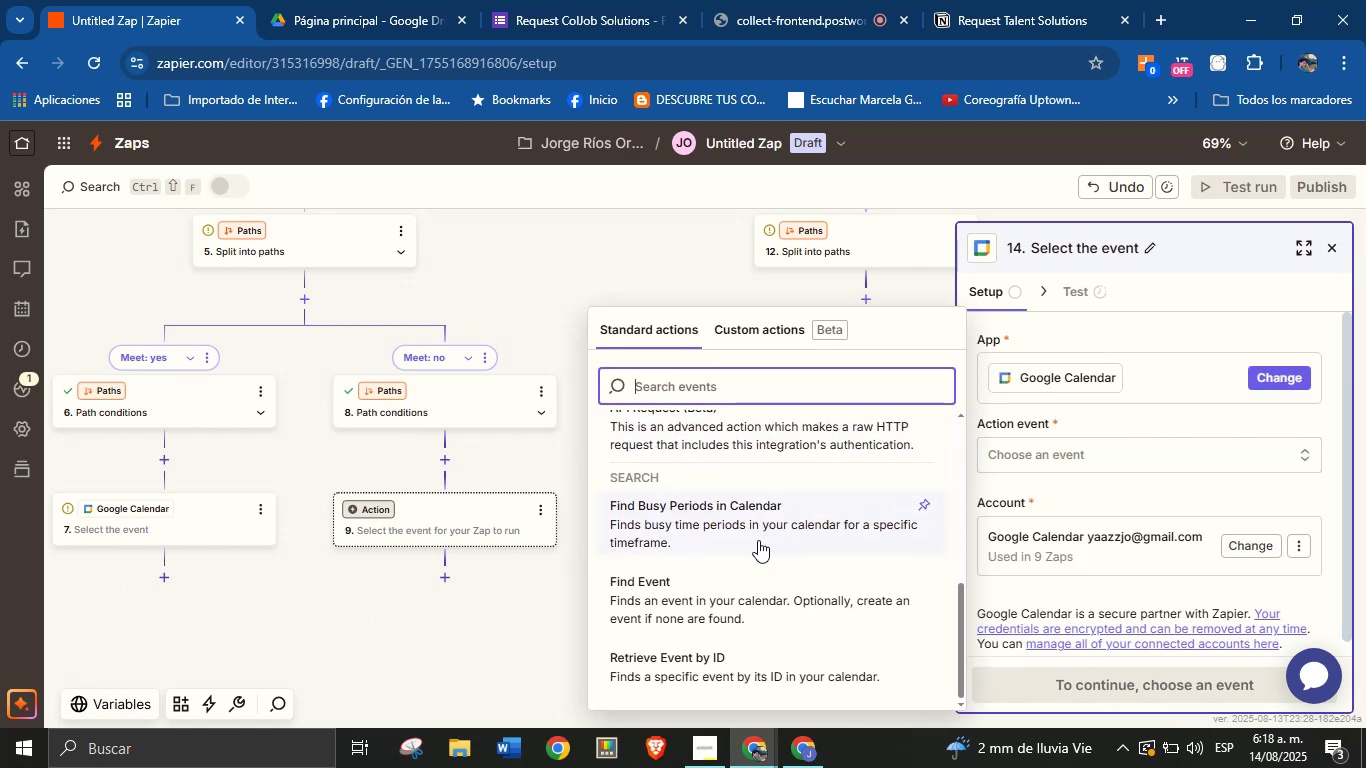 
scroll: coordinate [754, 536], scroll_direction: up, amount: 3.0
 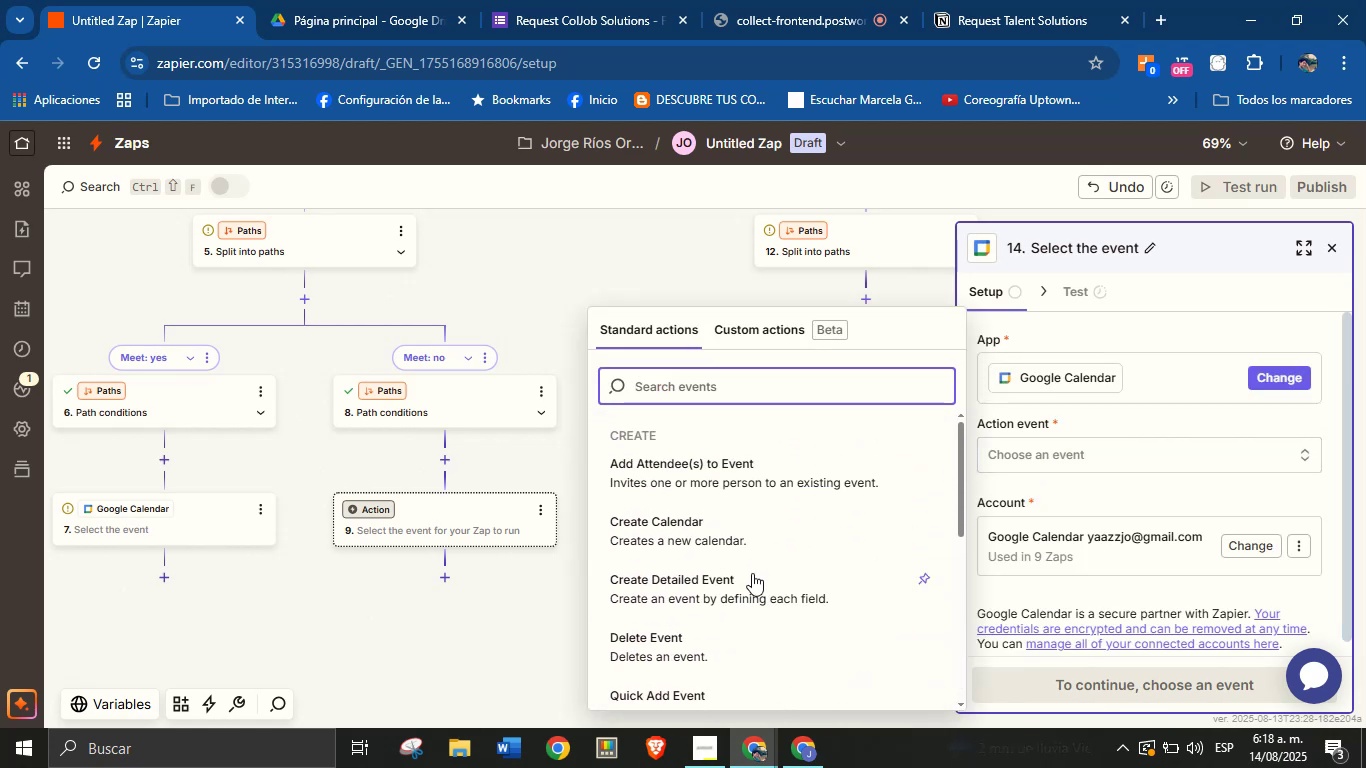 
left_click([748, 582])
 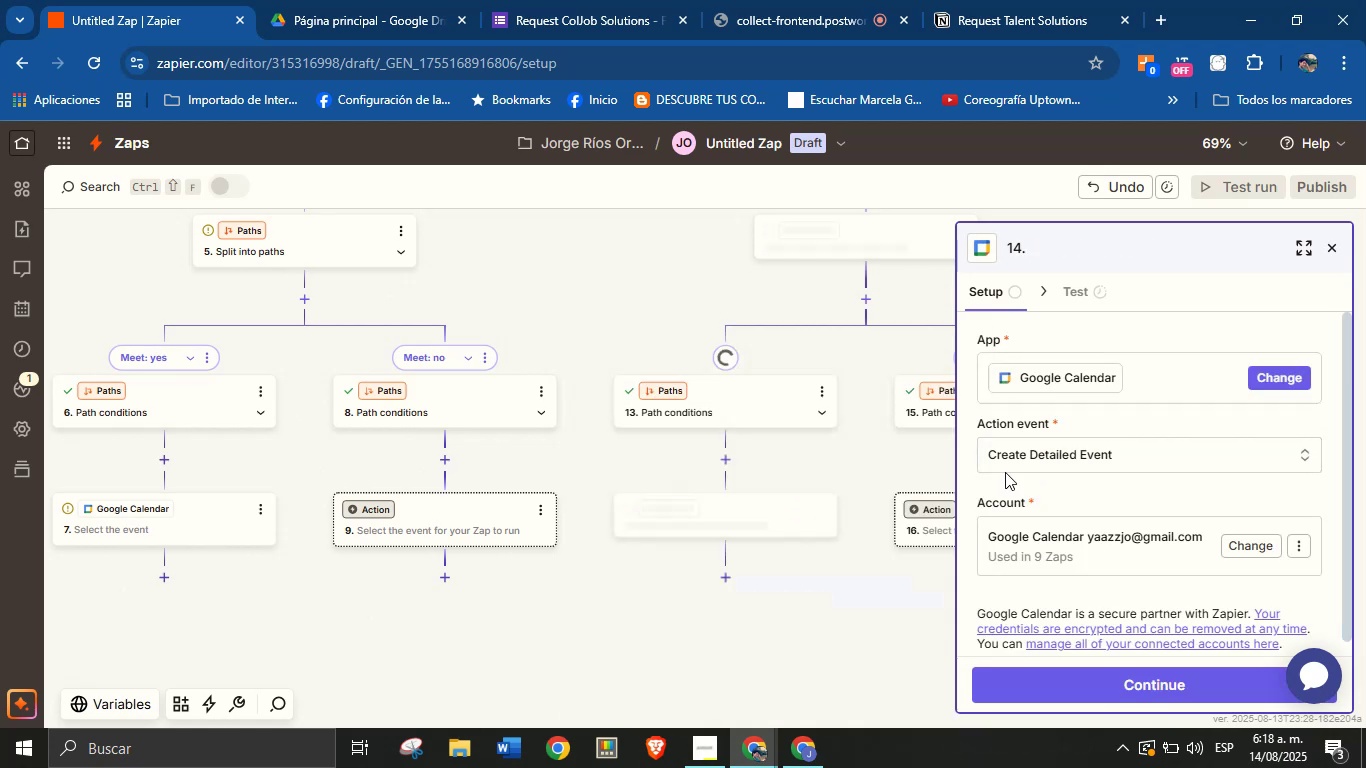 
scroll: coordinate [1068, 464], scroll_direction: down, amount: 2.0
 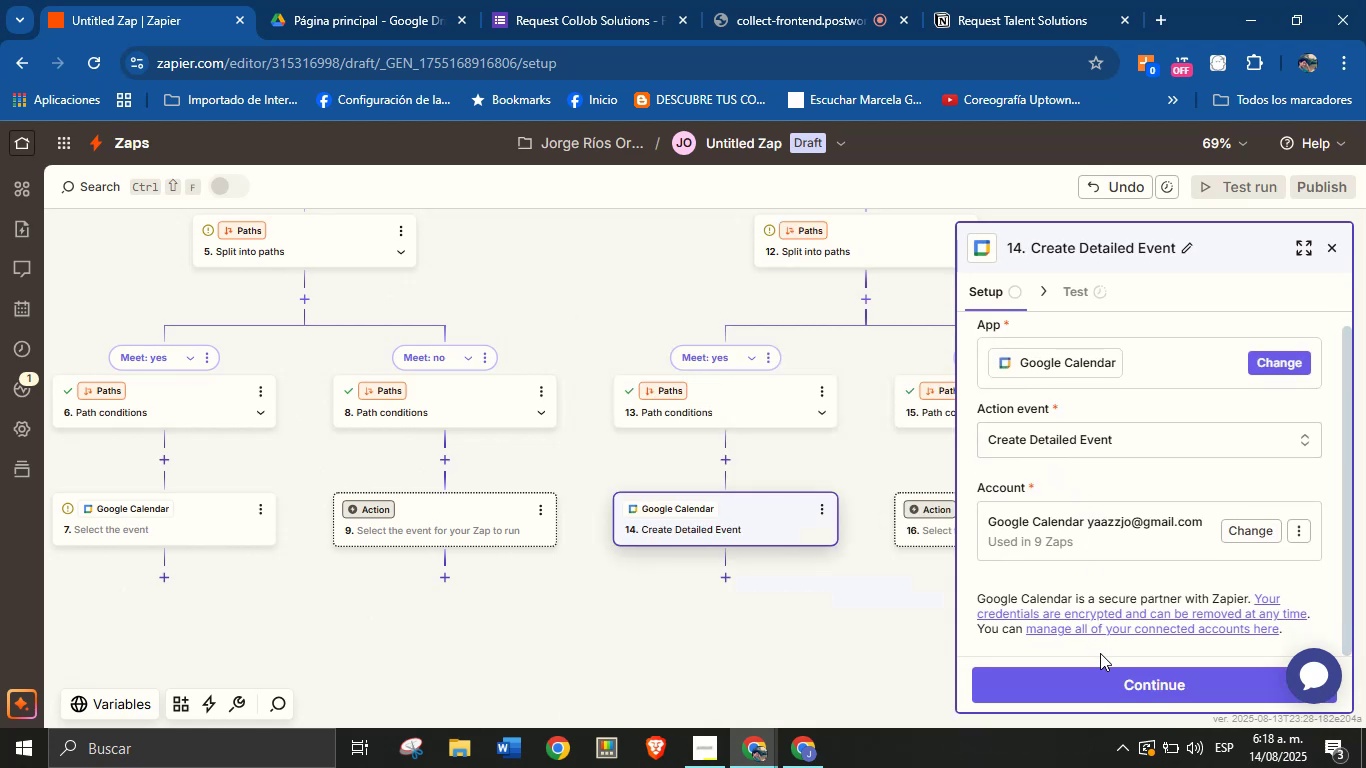 
left_click([1110, 679])
 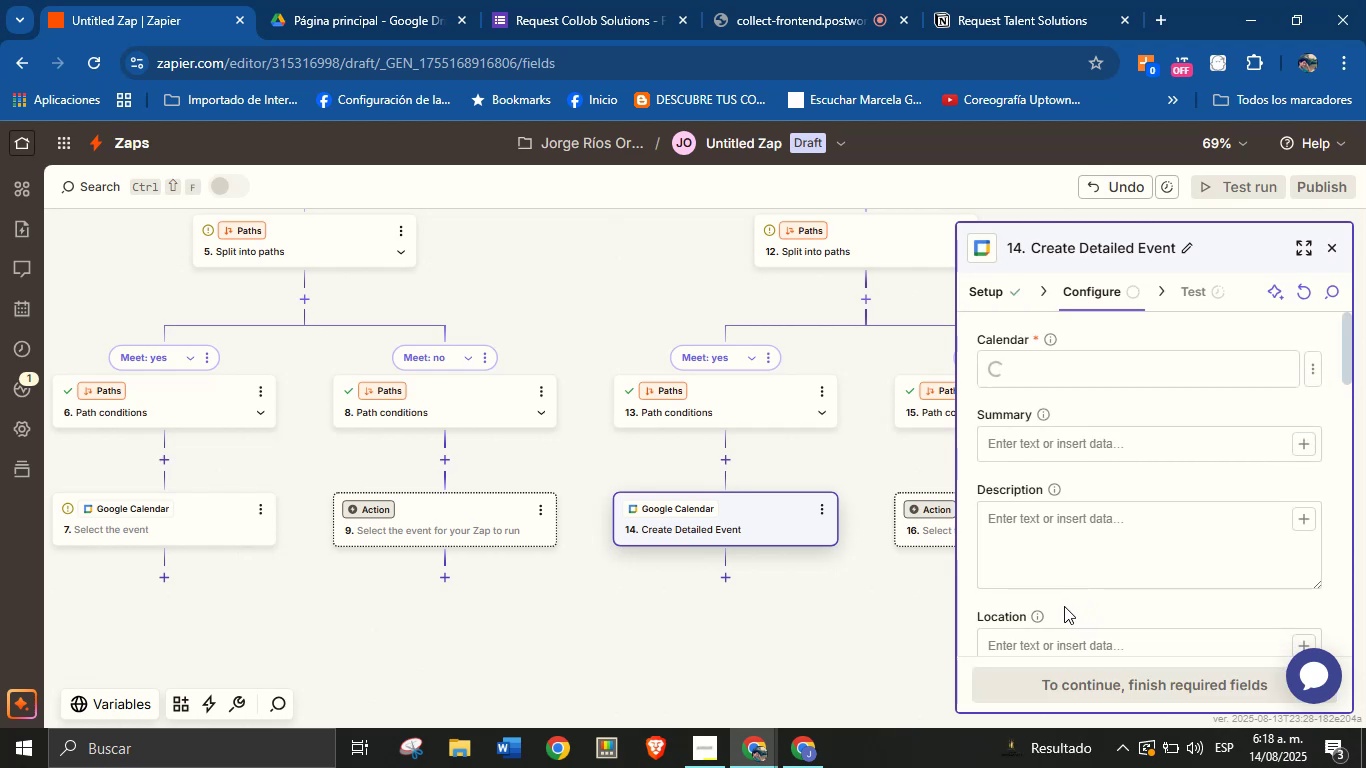 
left_click([1162, 375])
 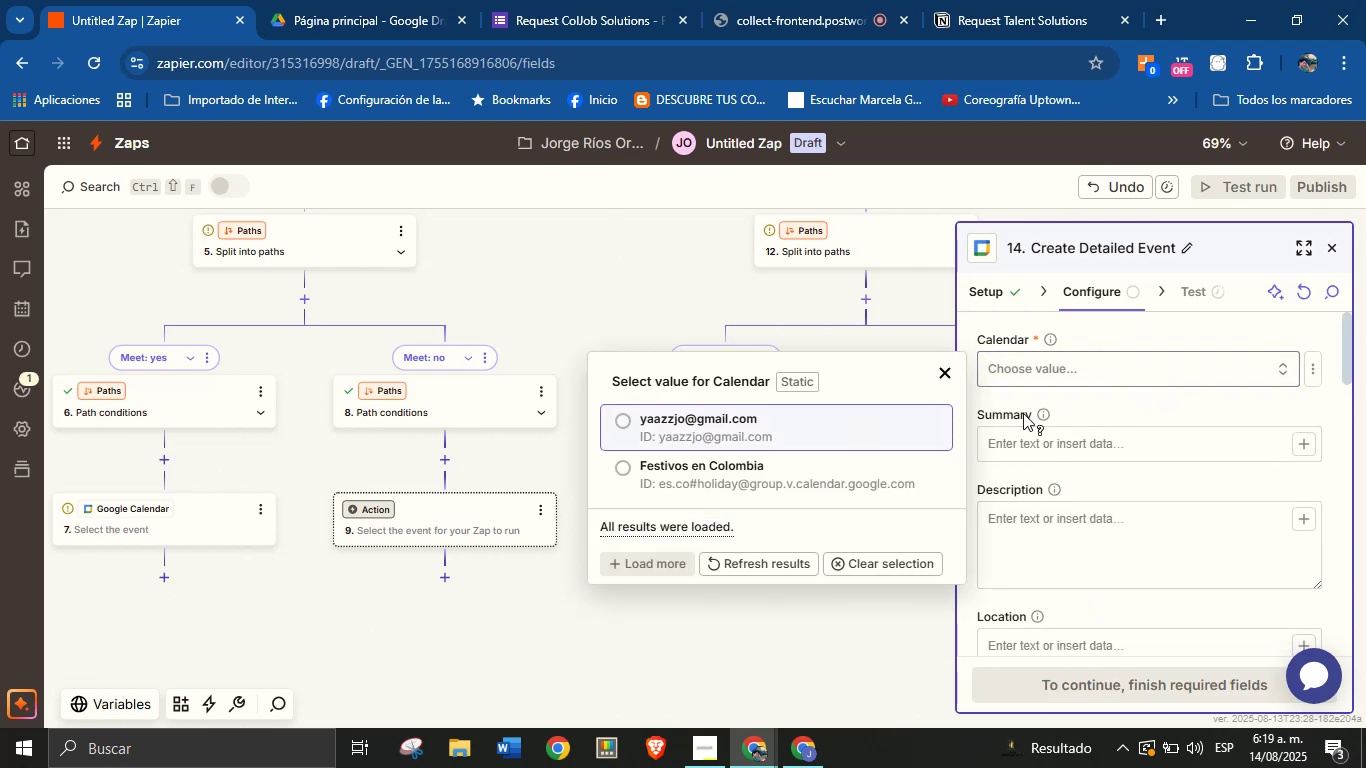 
left_click([847, 428])
 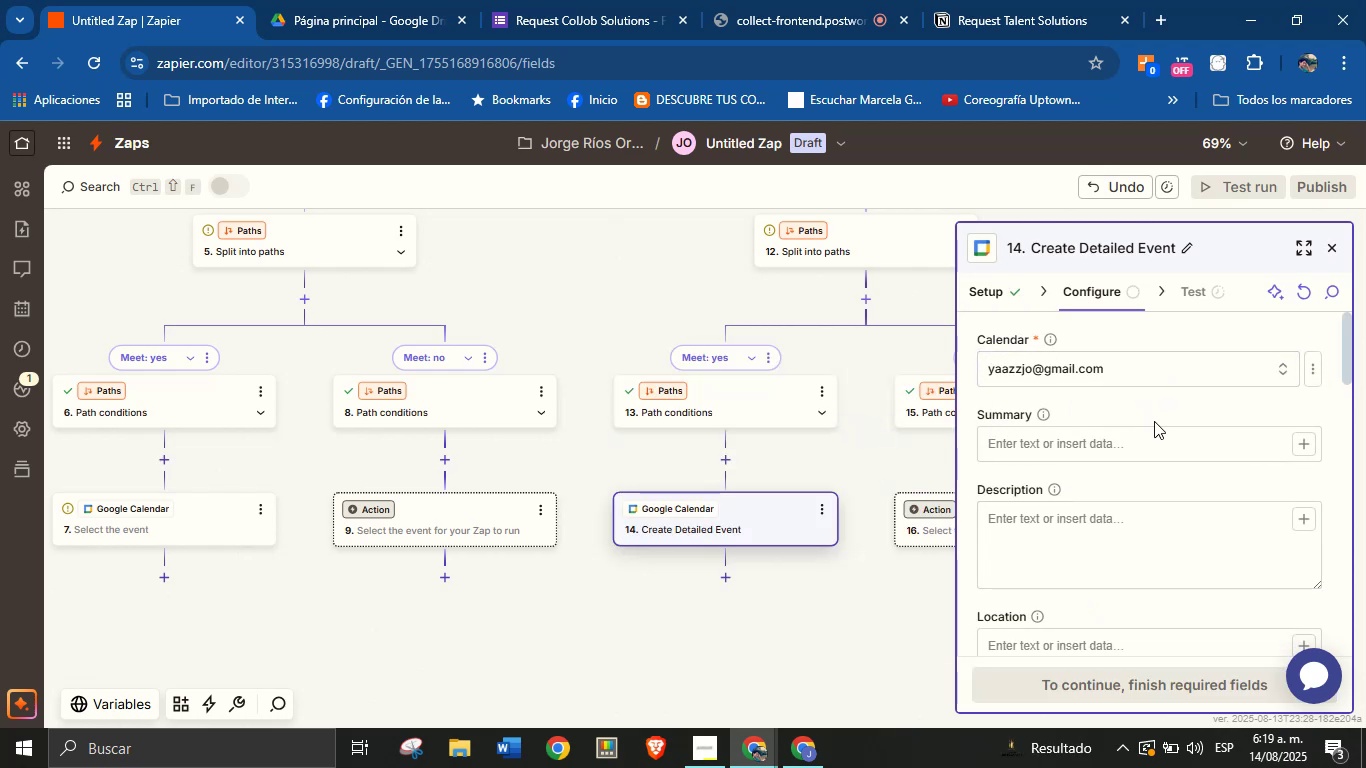 
left_click([1173, 399])
 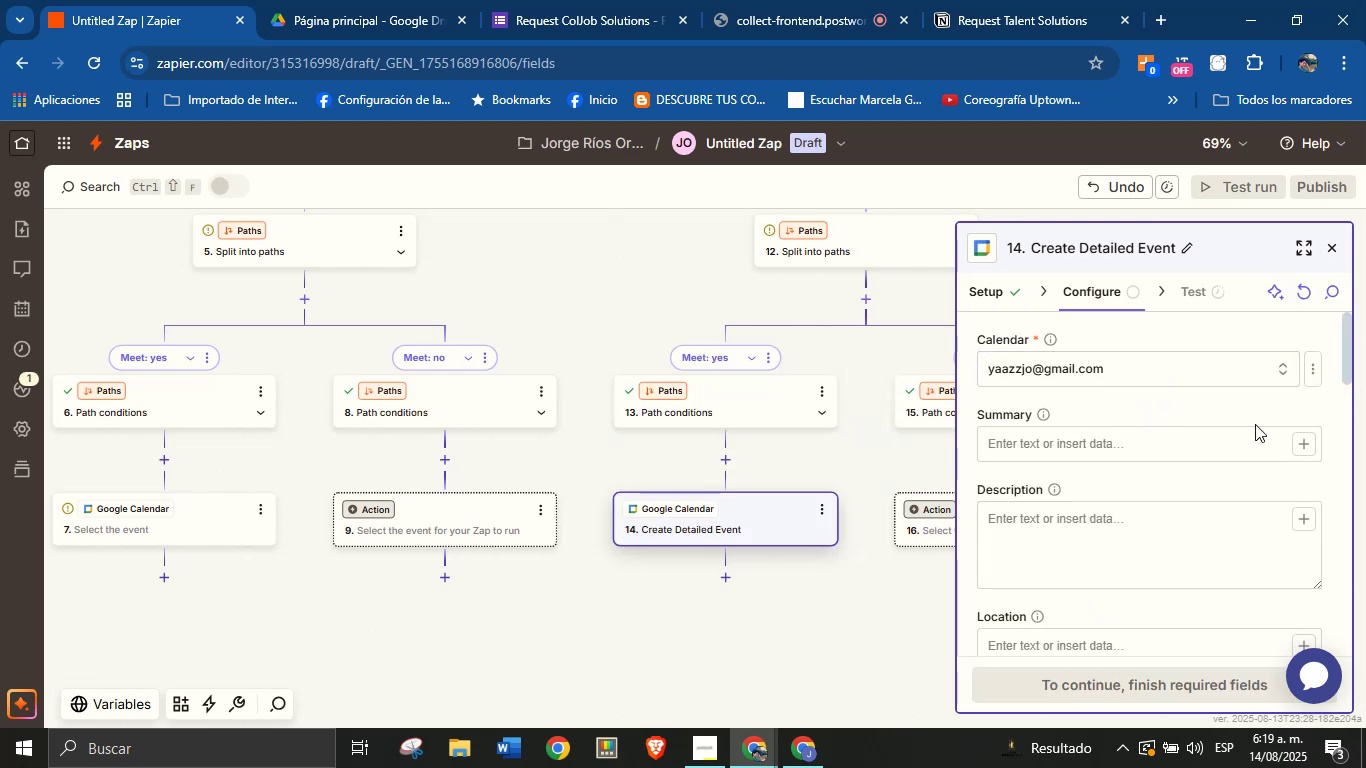 
left_click([1248, 448])
 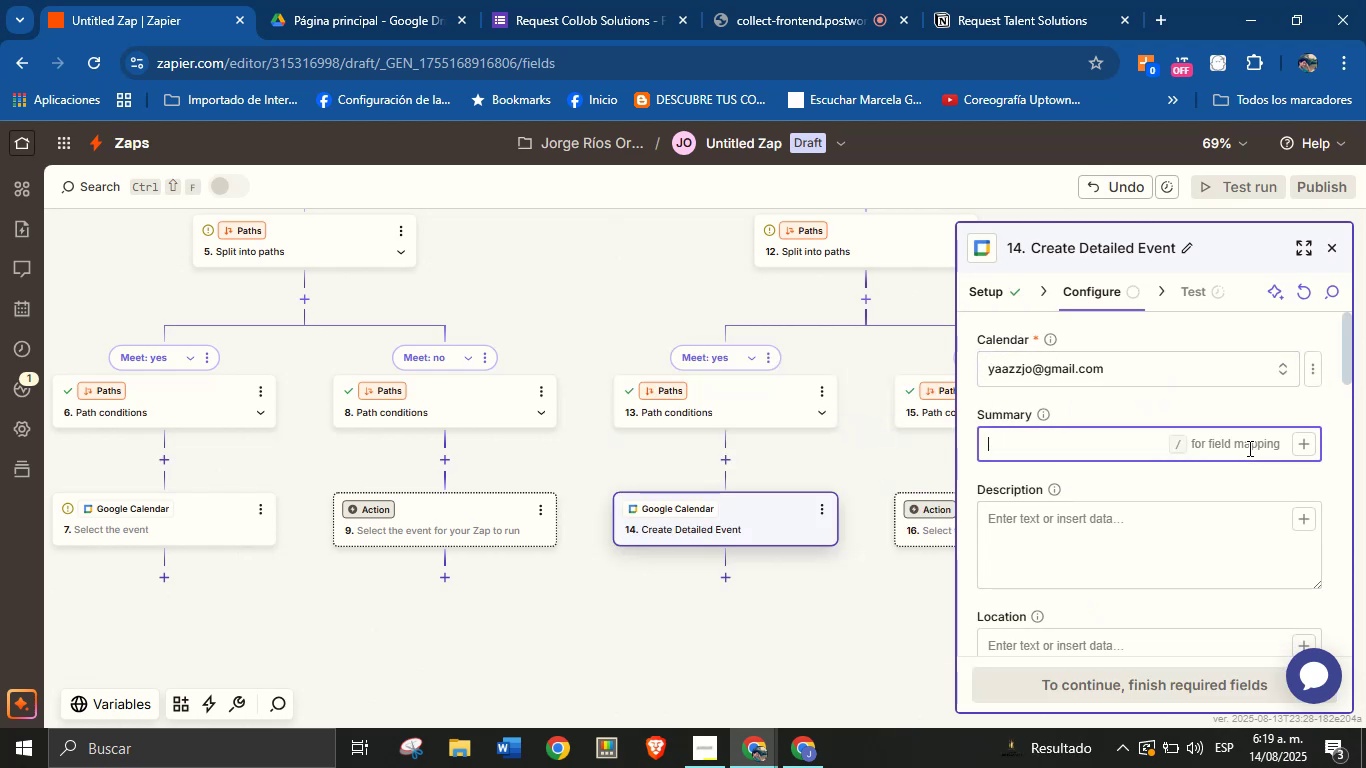 
key(CapsLock)
 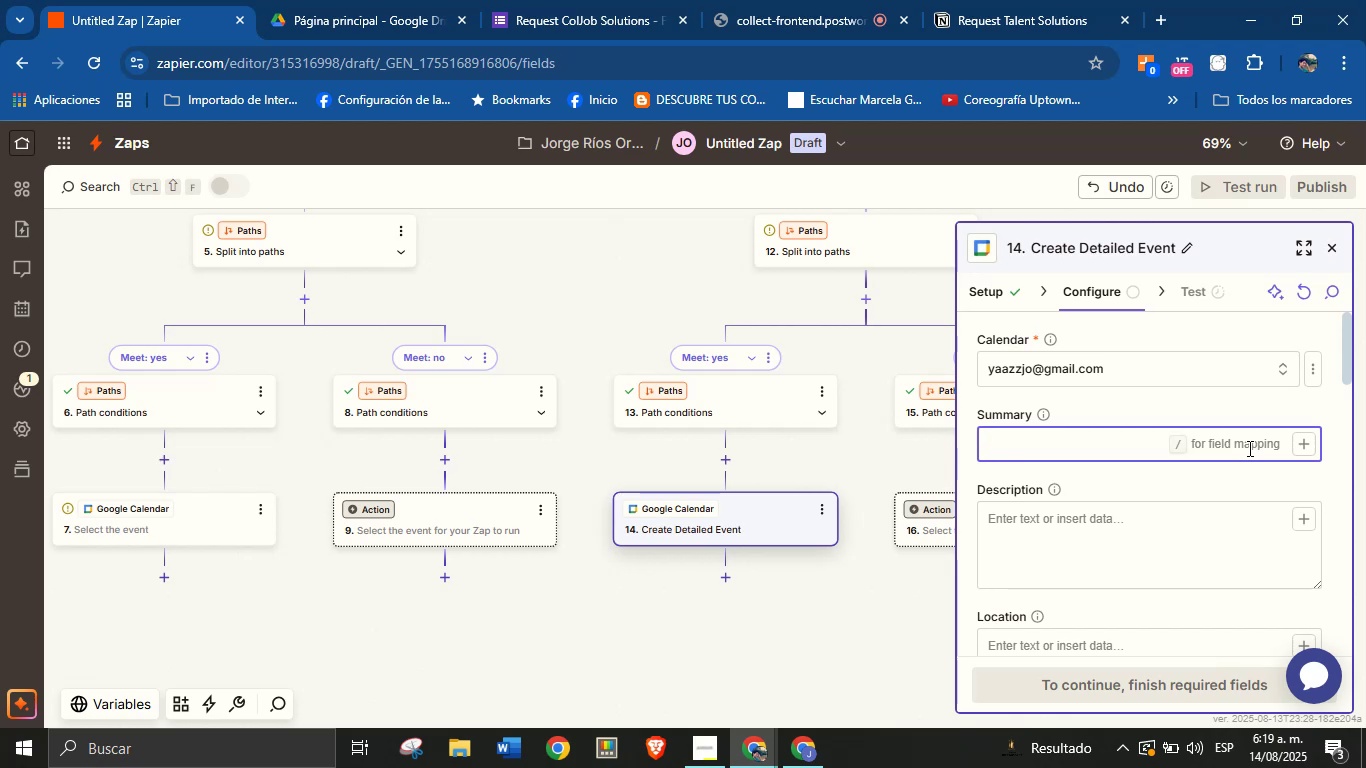 
type(New qu)
key(Backspace)
key(Backspace)
type(request )
 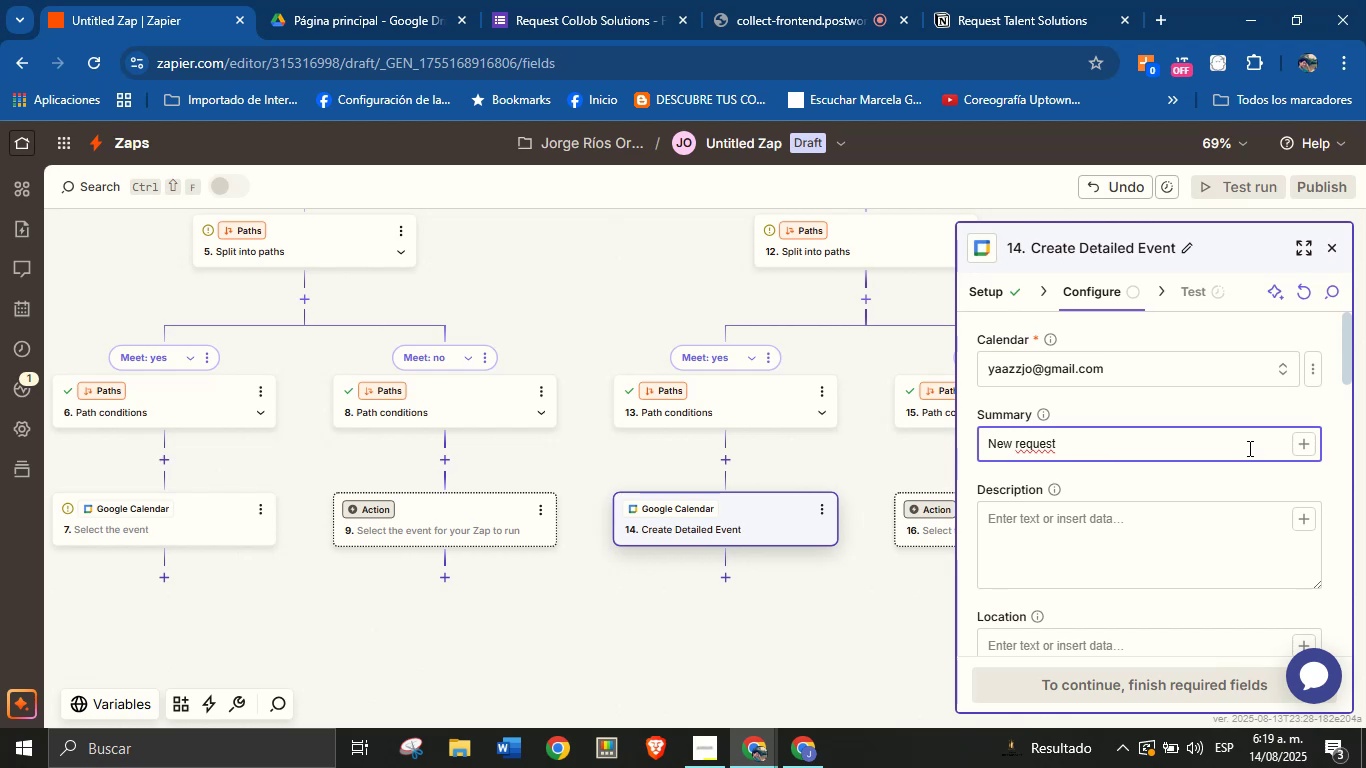 
wait(7.41)
 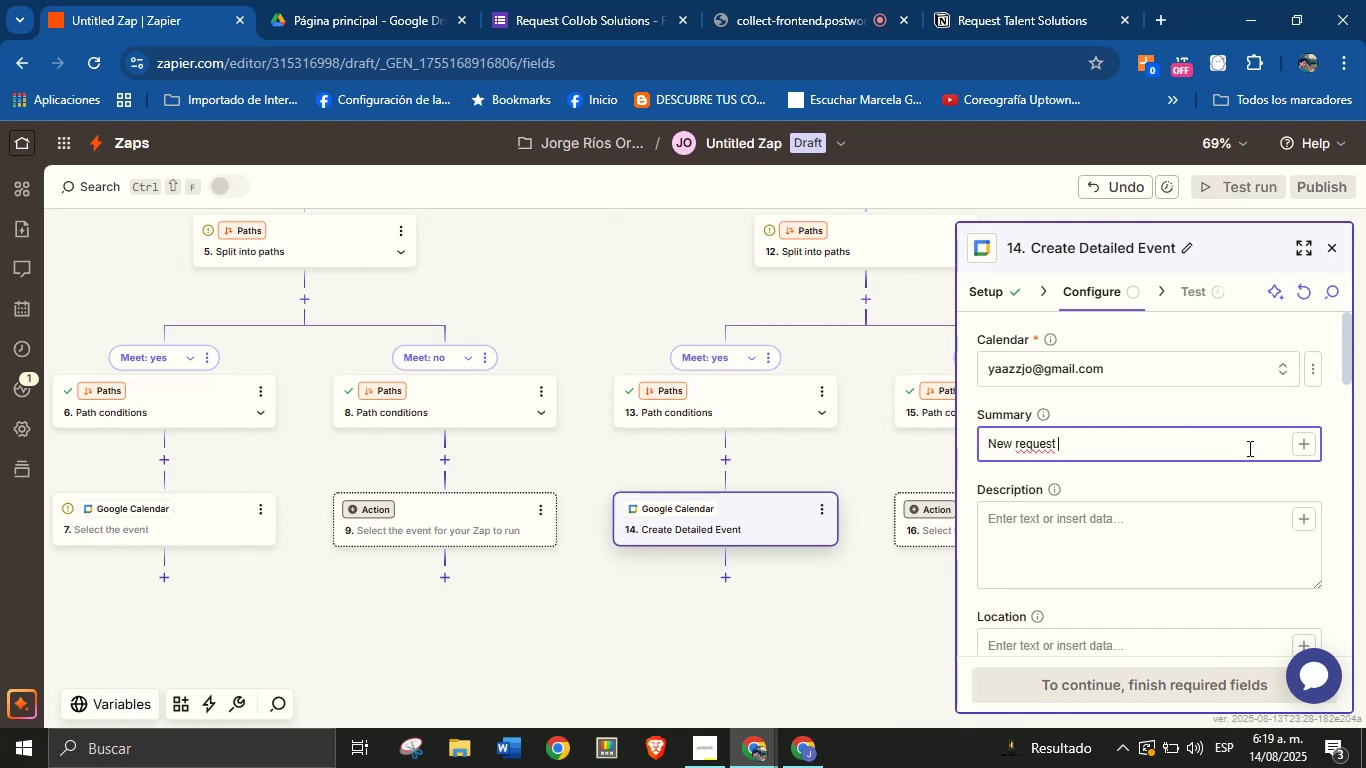 
key(Backspace)
key(Backspace)
key(Backspace)
key(Backspace)
key(Backspace)
key(Backspace)
key(Backspace)
key(Backspace)
type(service request, type> )
 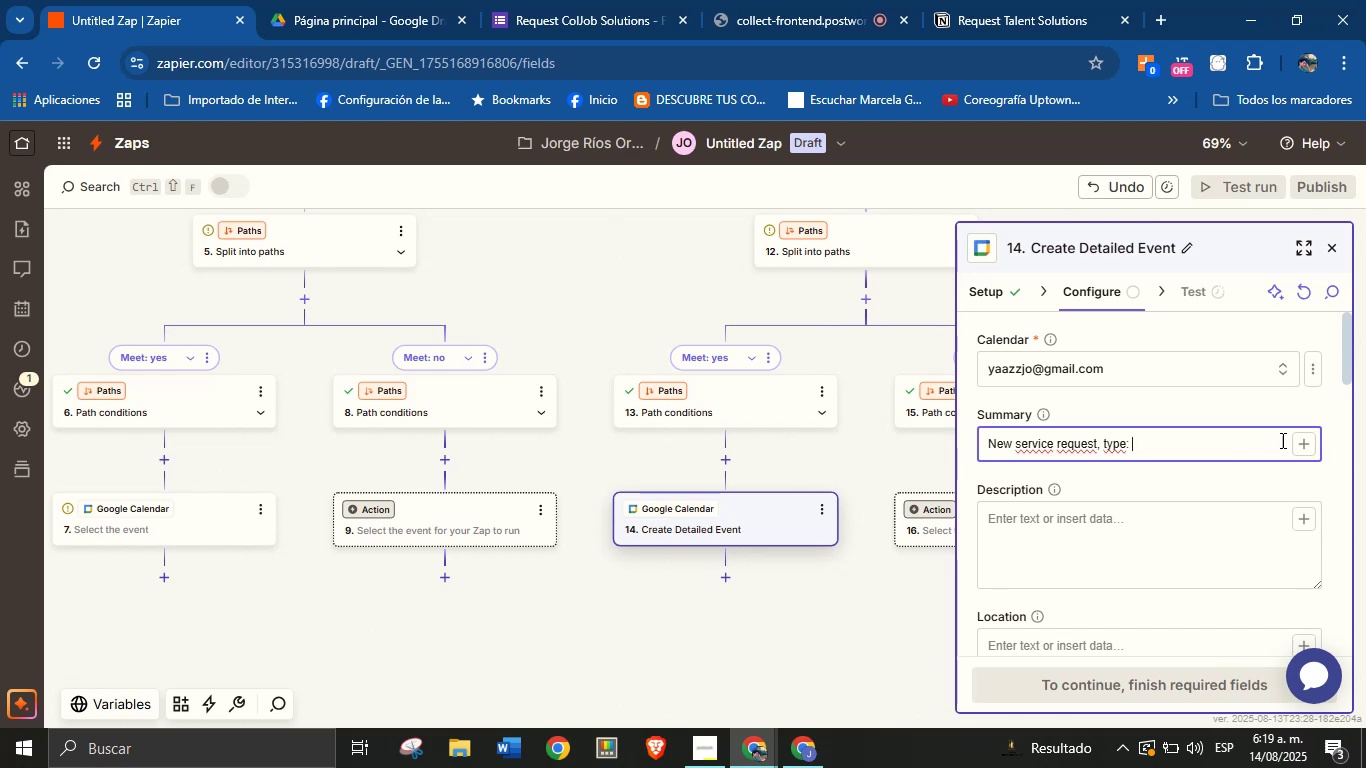 
left_click([1307, 440])
 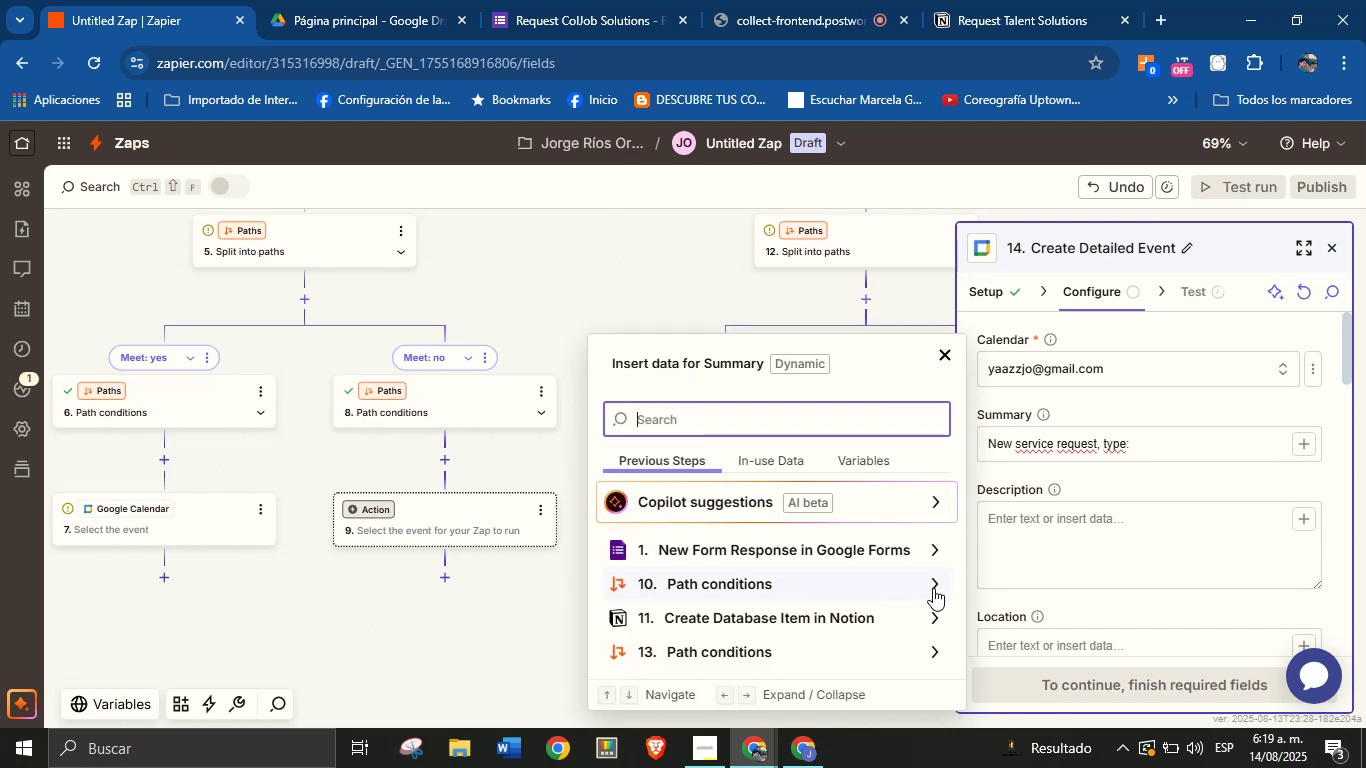 
left_click([934, 617])
 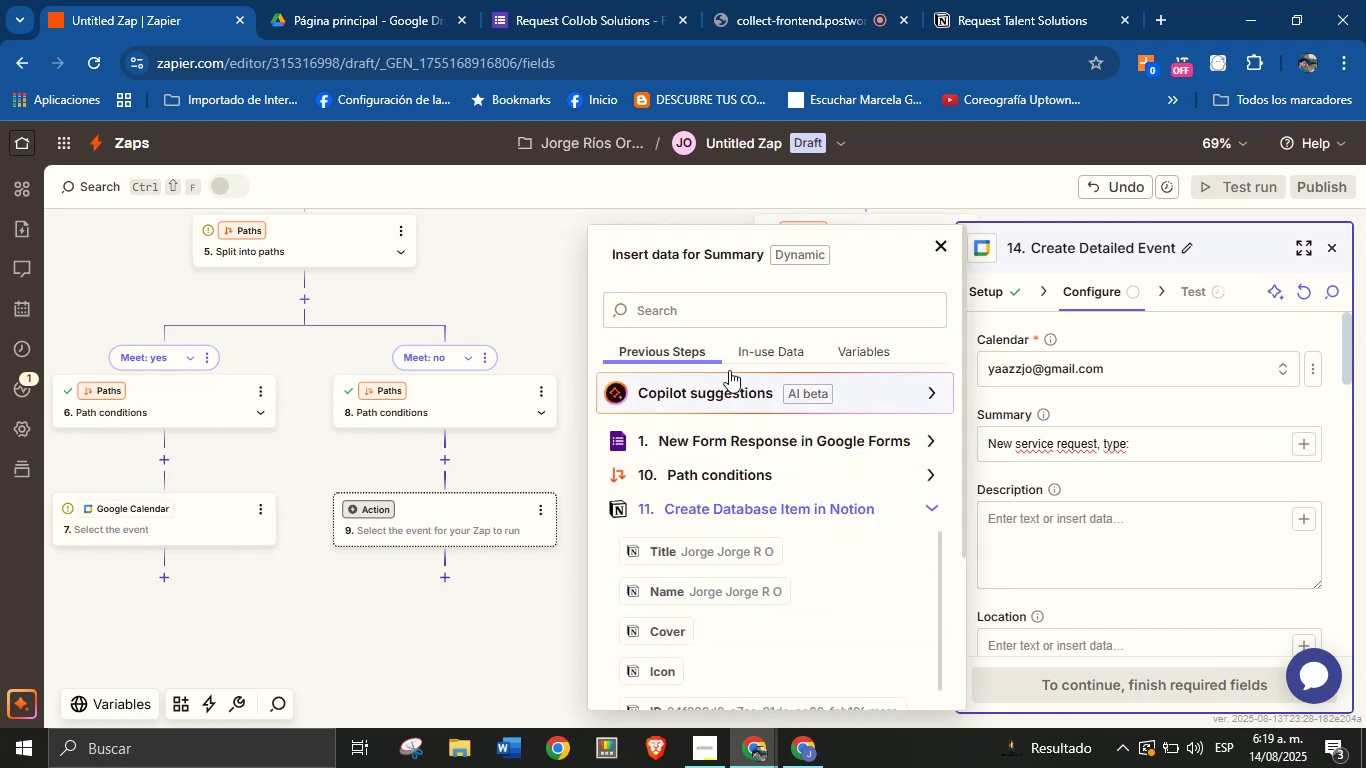 
left_click([736, 319])
 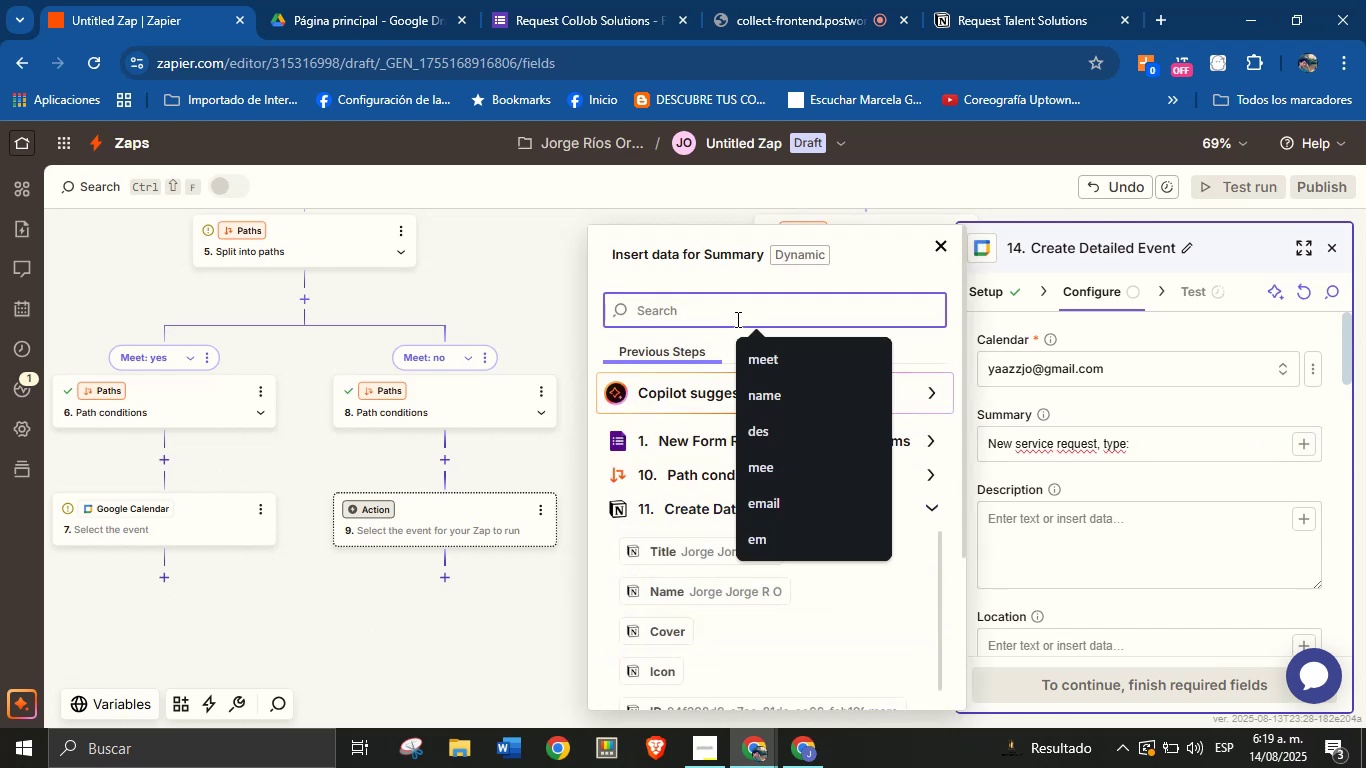 
type(ty)
 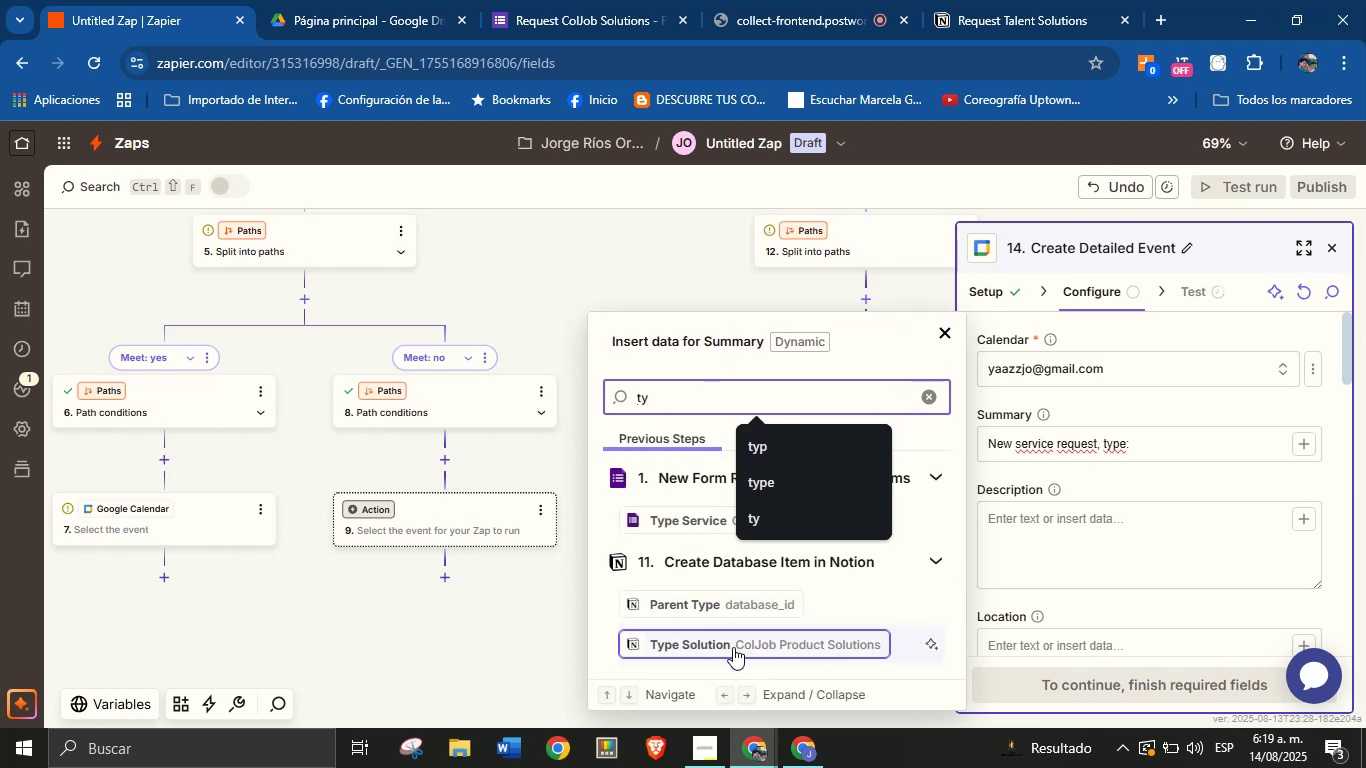 
left_click([734, 649])
 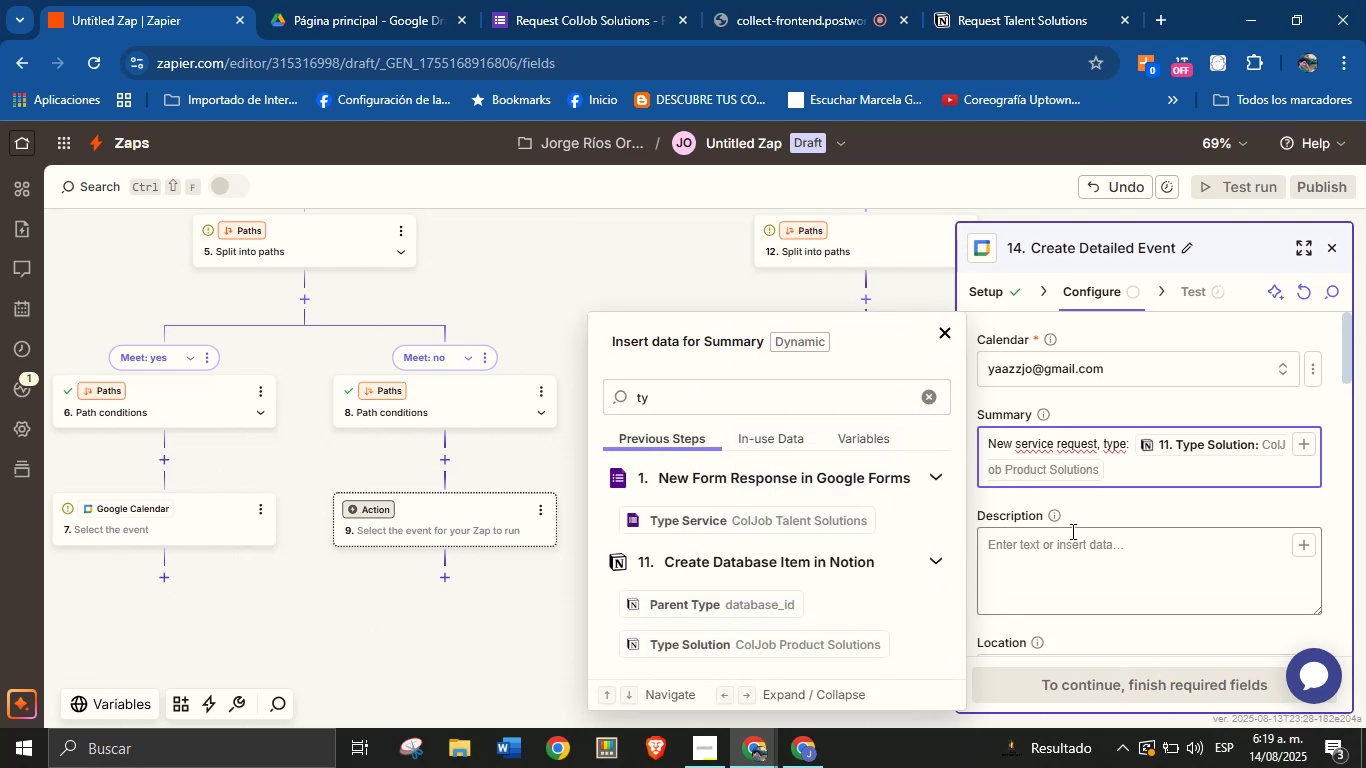 
left_click([1091, 513])
 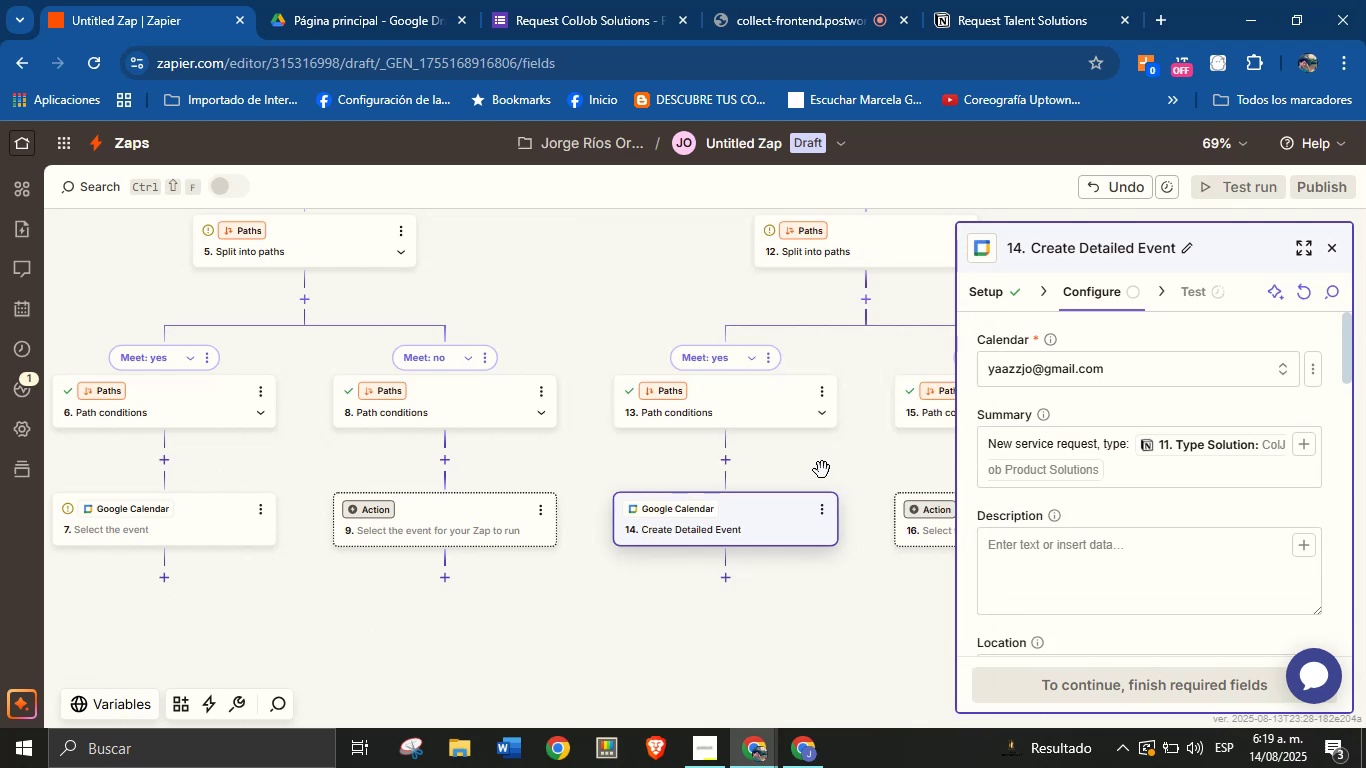 
left_click_drag(start_coordinate=[564, 600], to_coordinate=[642, 601])
 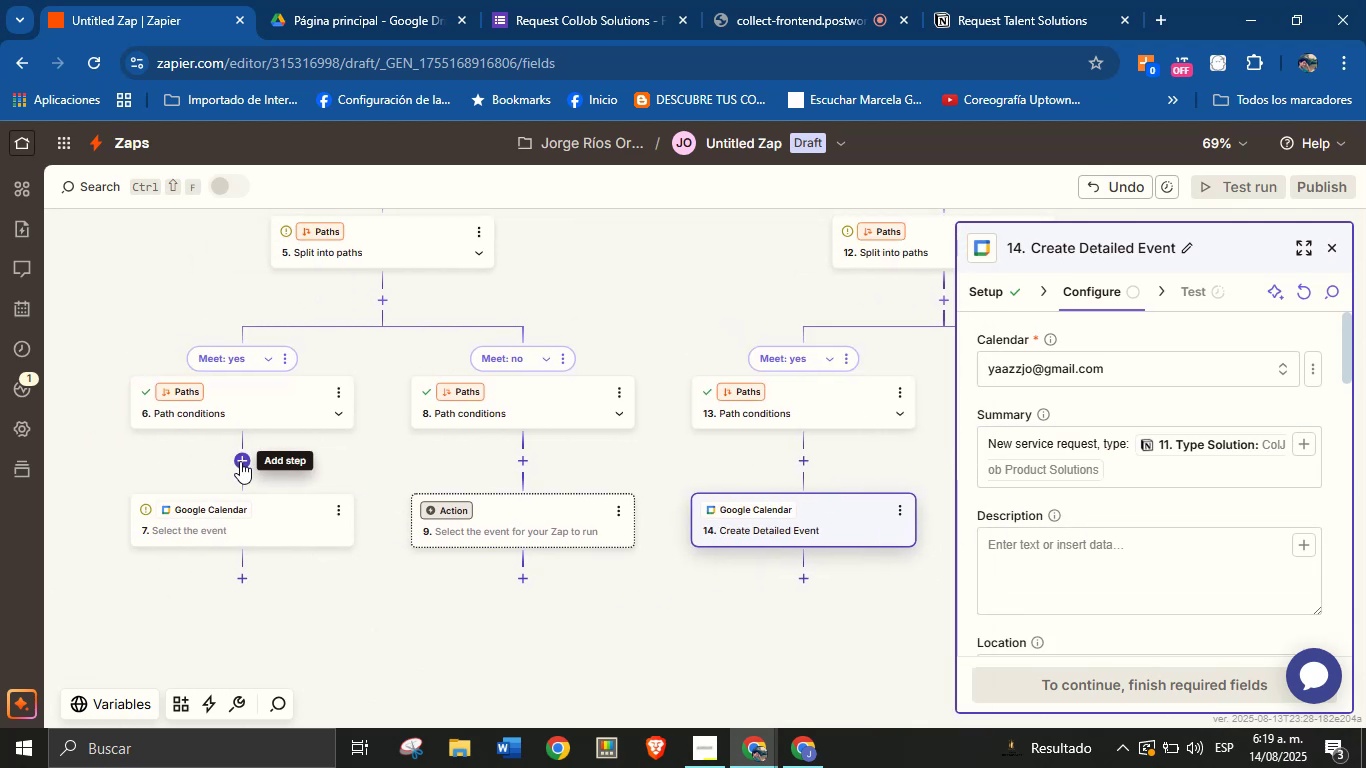 
left_click([240, 461])
 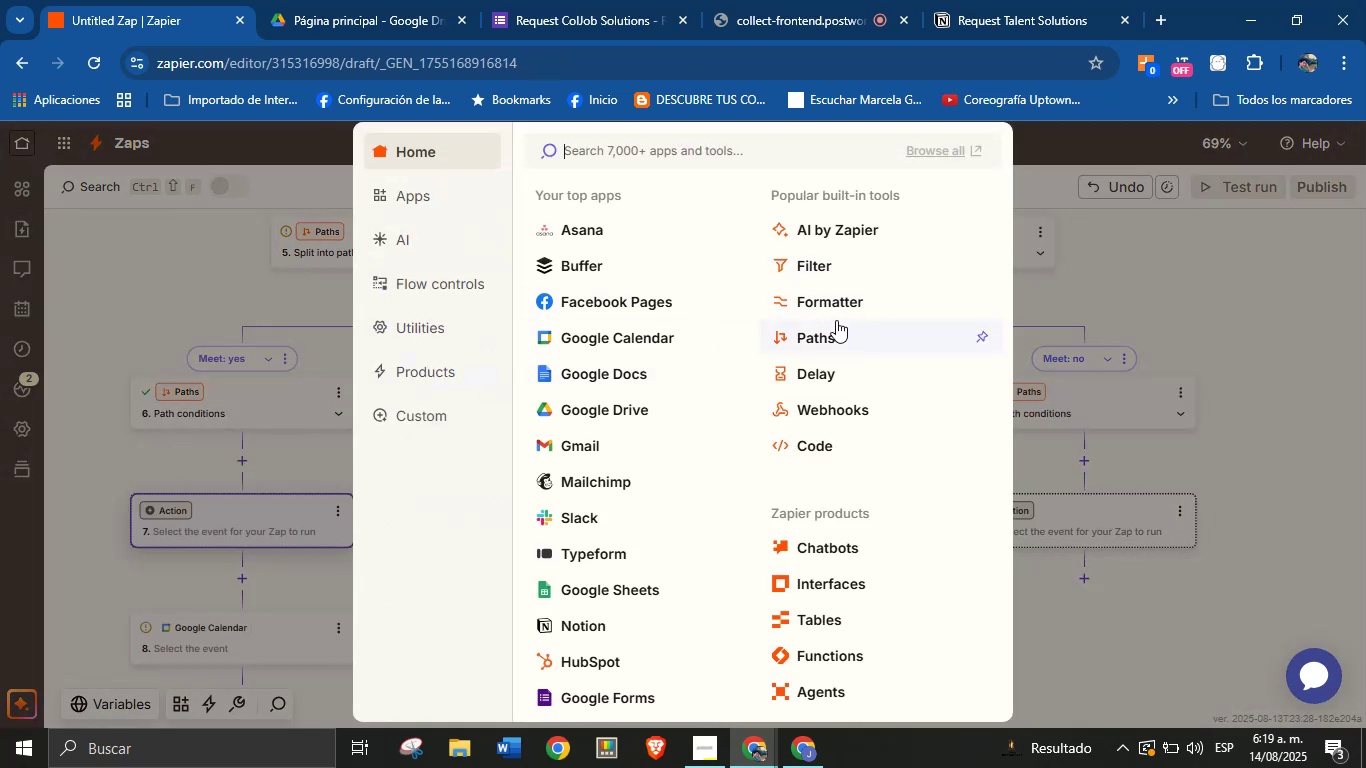 
wait(7.07)
 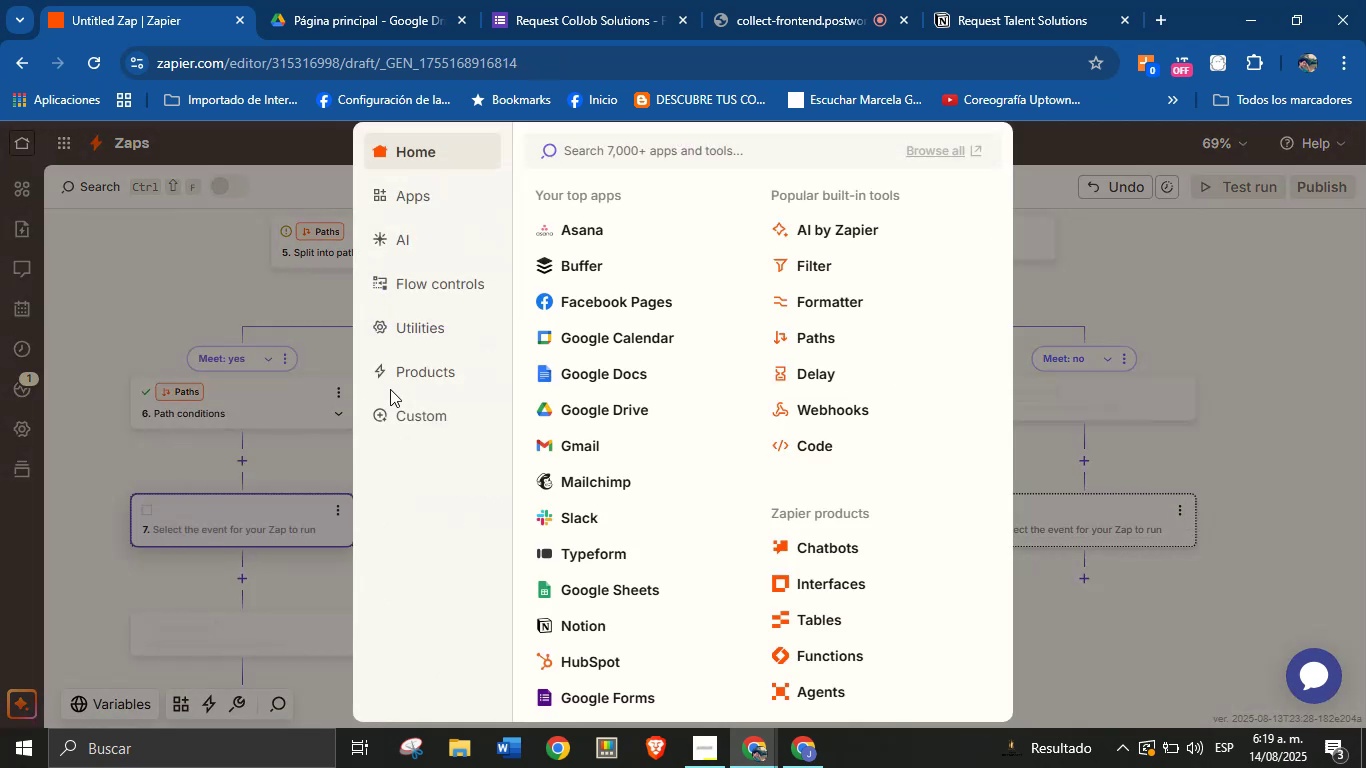 
left_click([834, 301])
 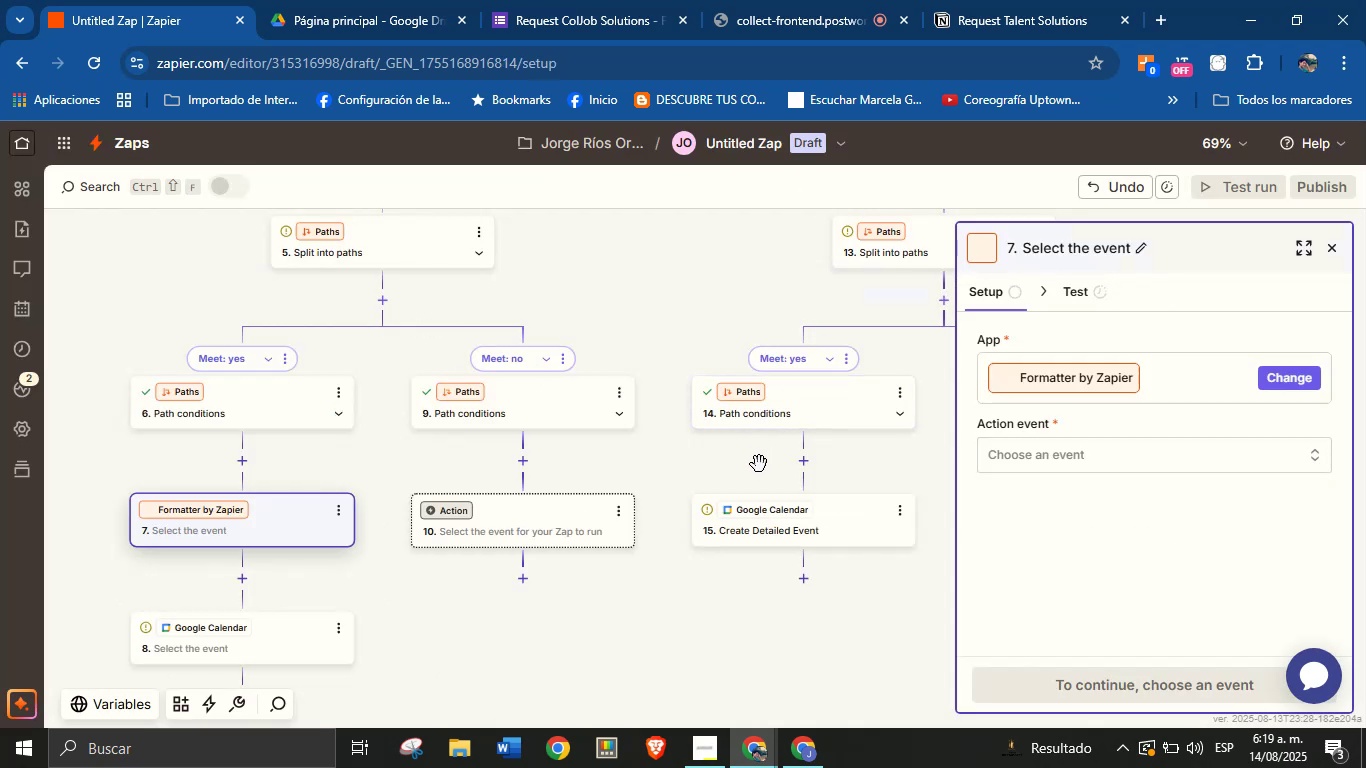 
left_click([1056, 449])
 